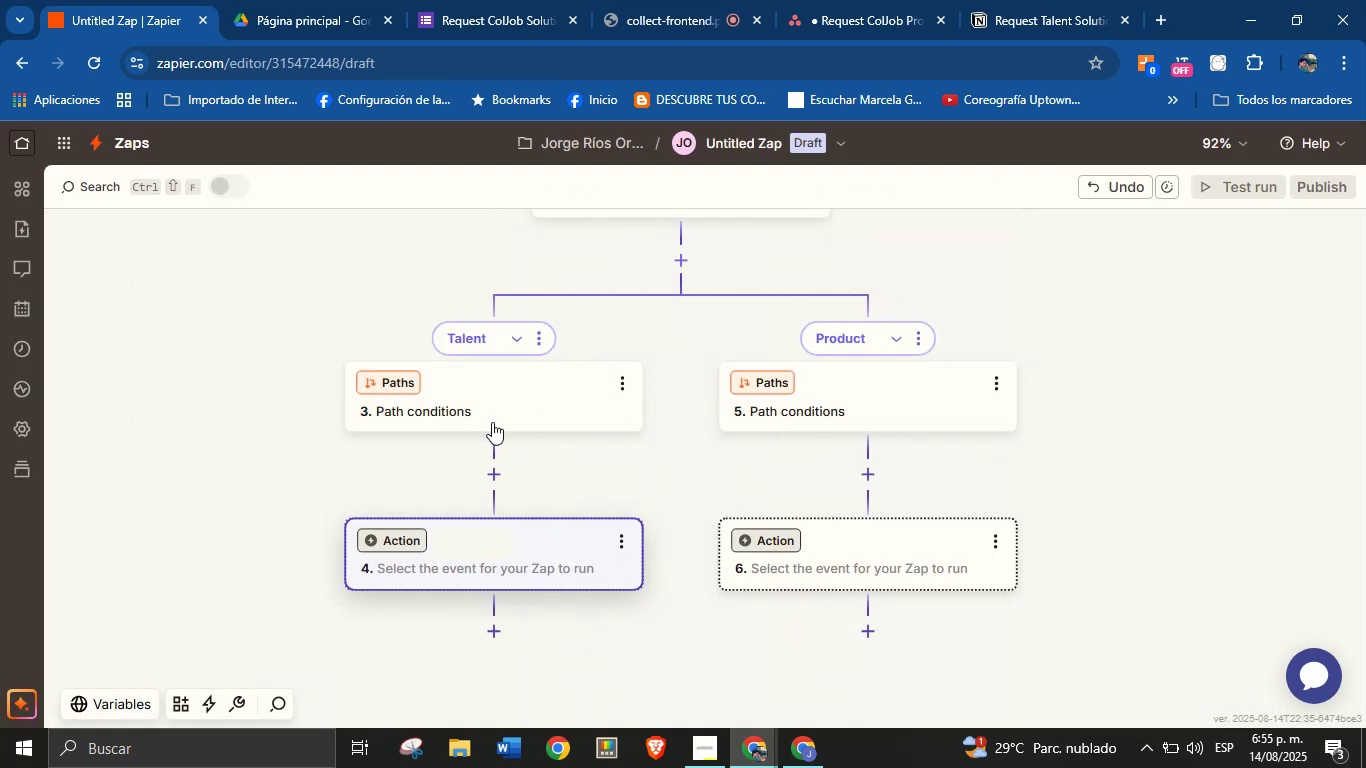 
left_click([498, 405])
 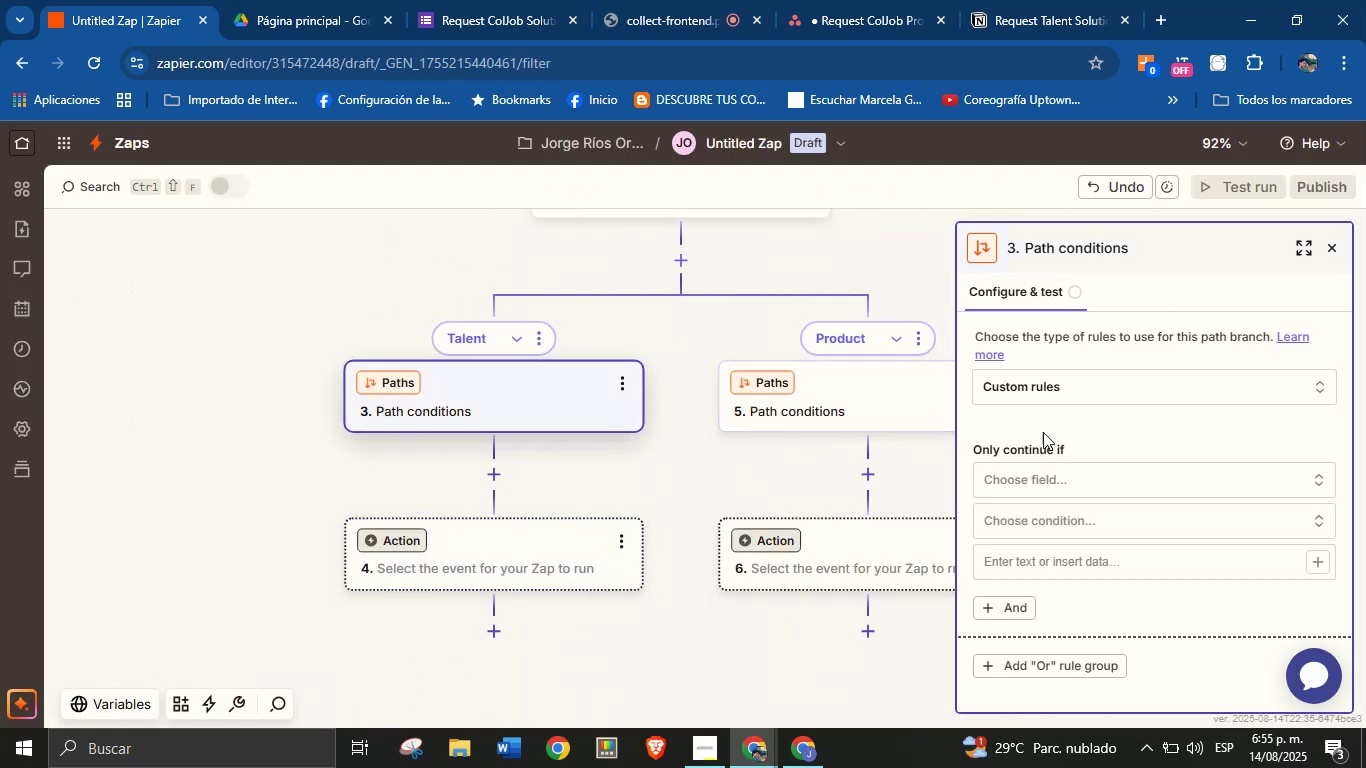 
left_click([1052, 474])
 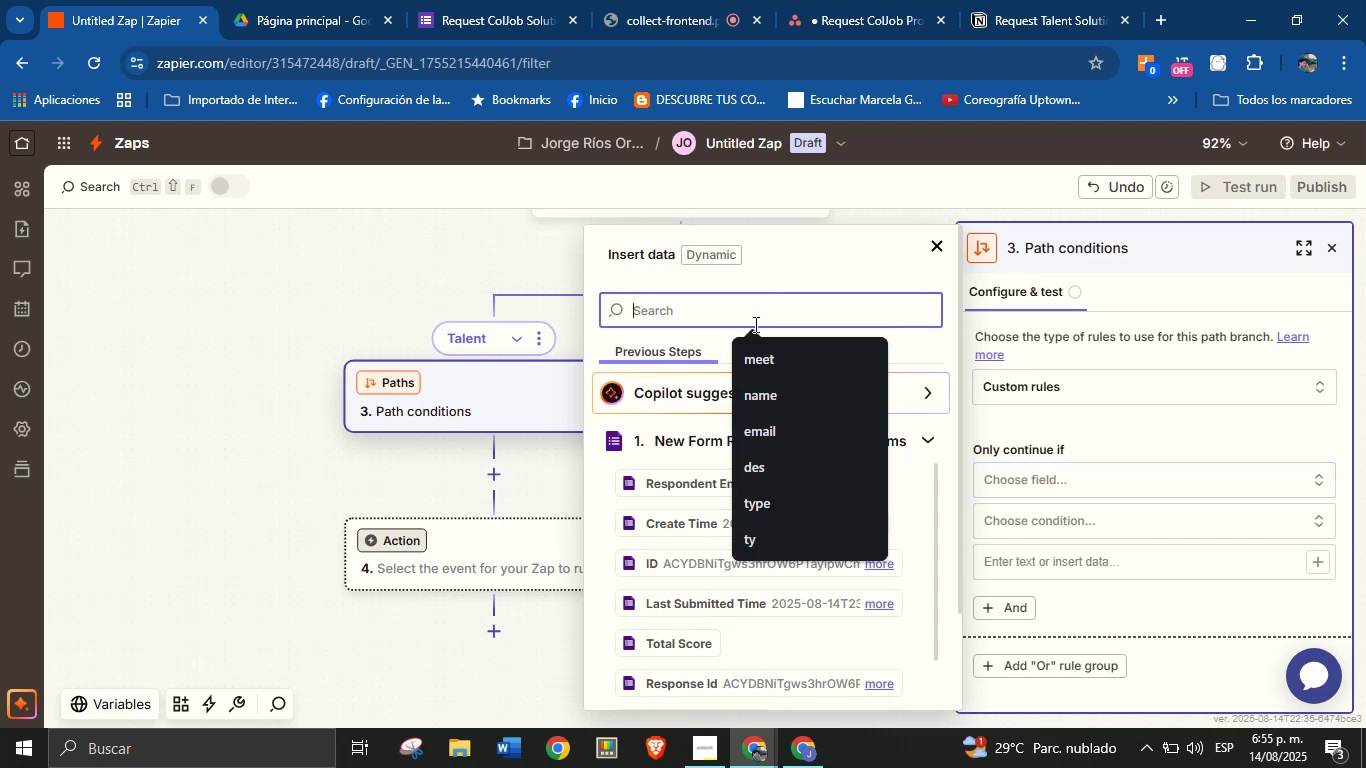 
type(type)
 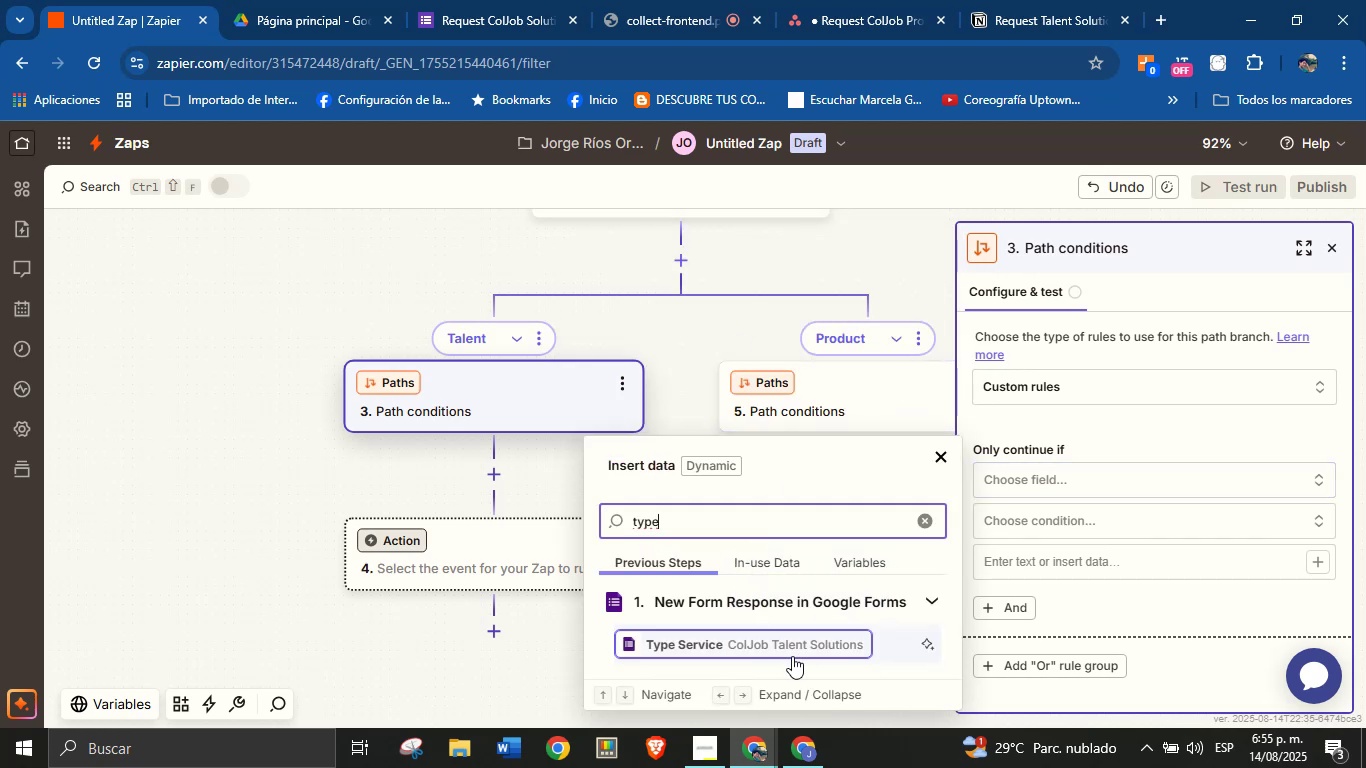 
left_click([793, 649])
 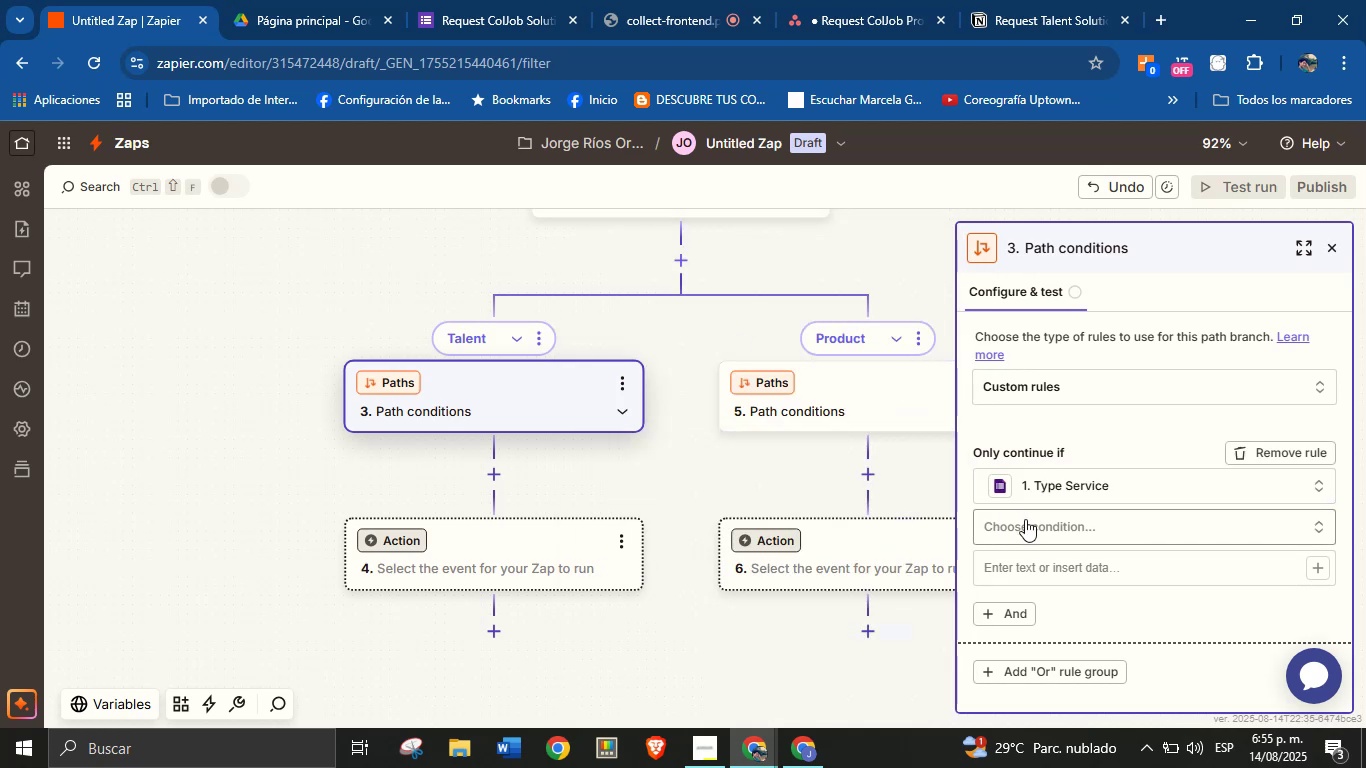 
left_click([1031, 524])
 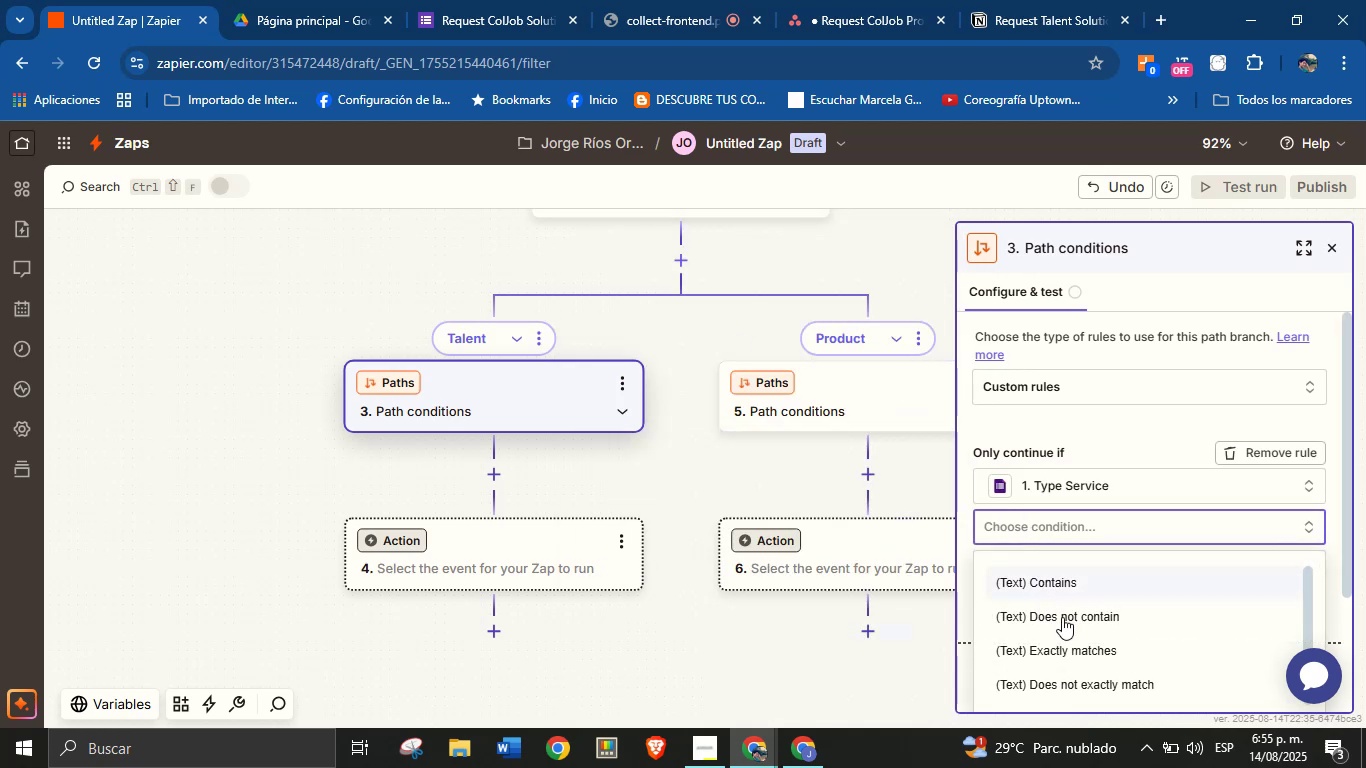 
left_click([1074, 656])
 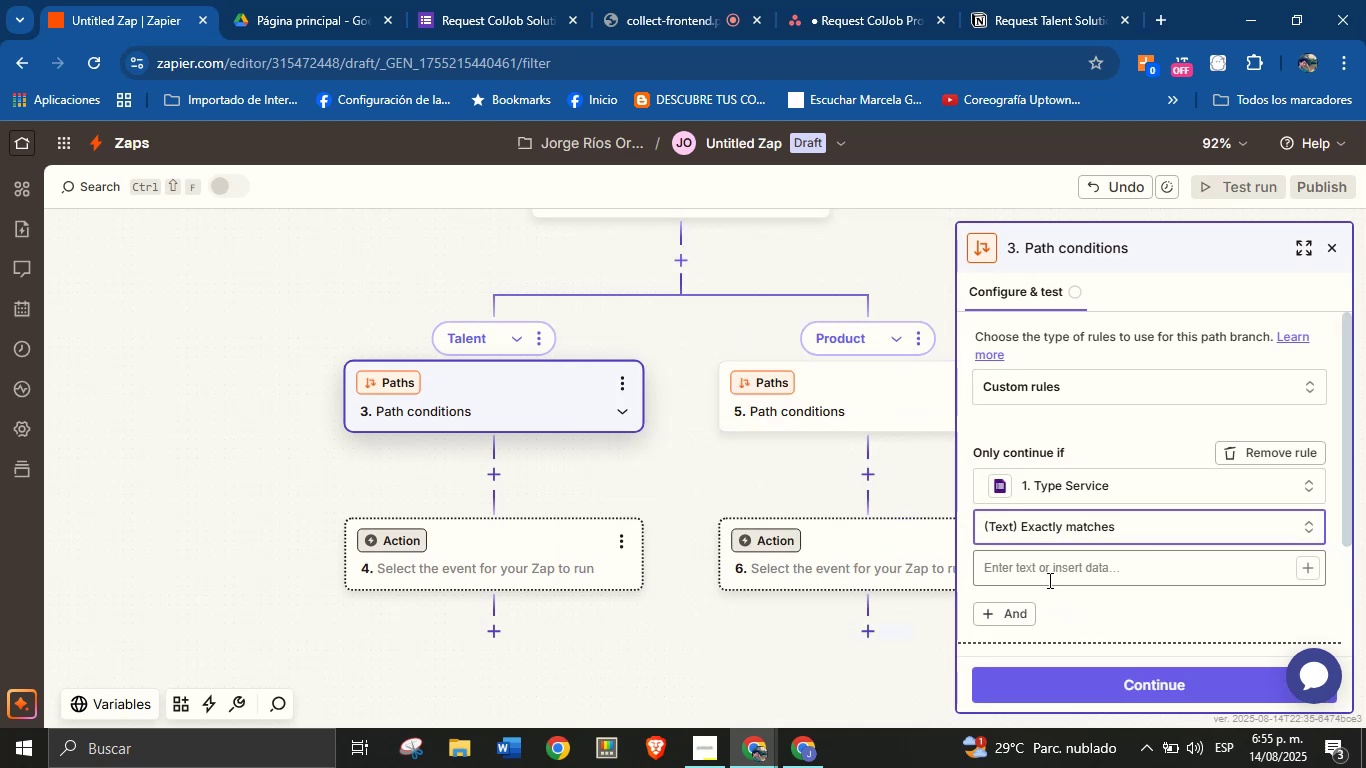 
left_click([1049, 572])
 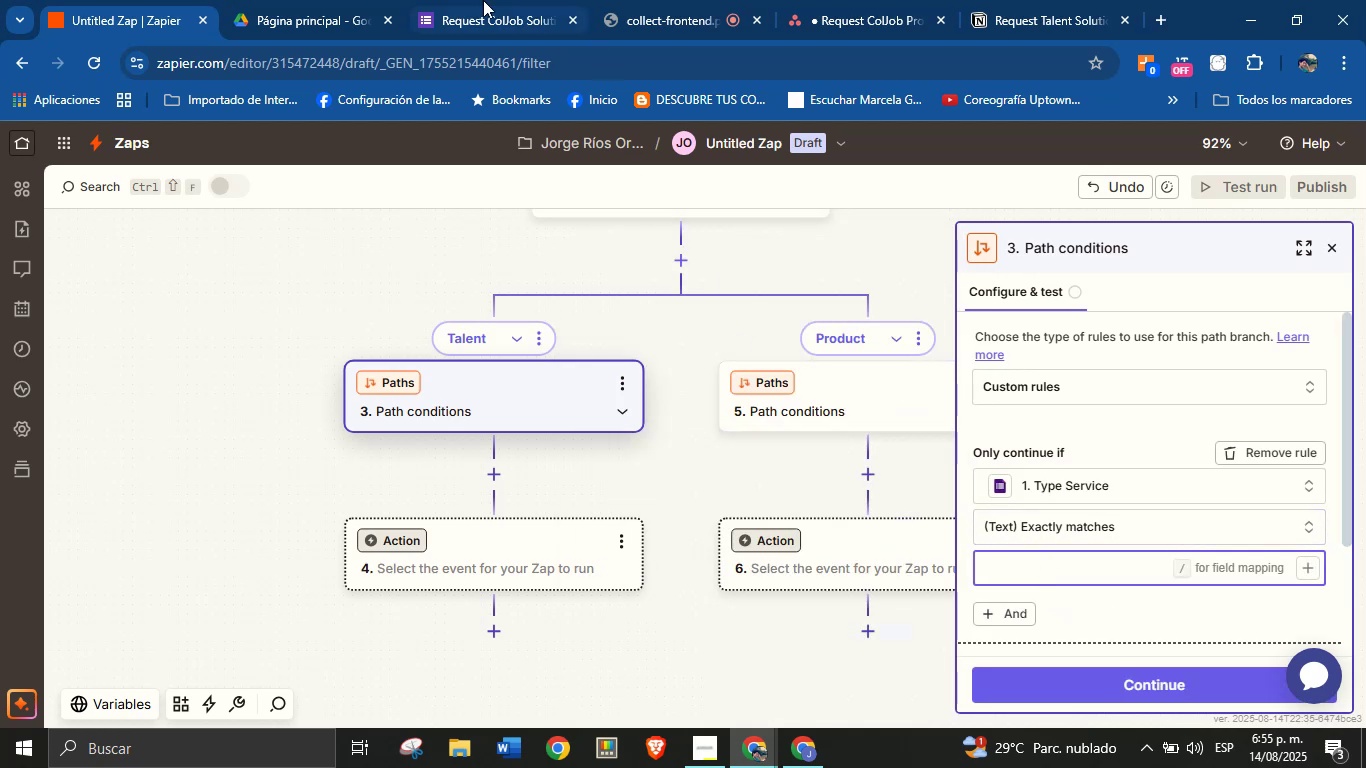 
left_click([483, 0])
 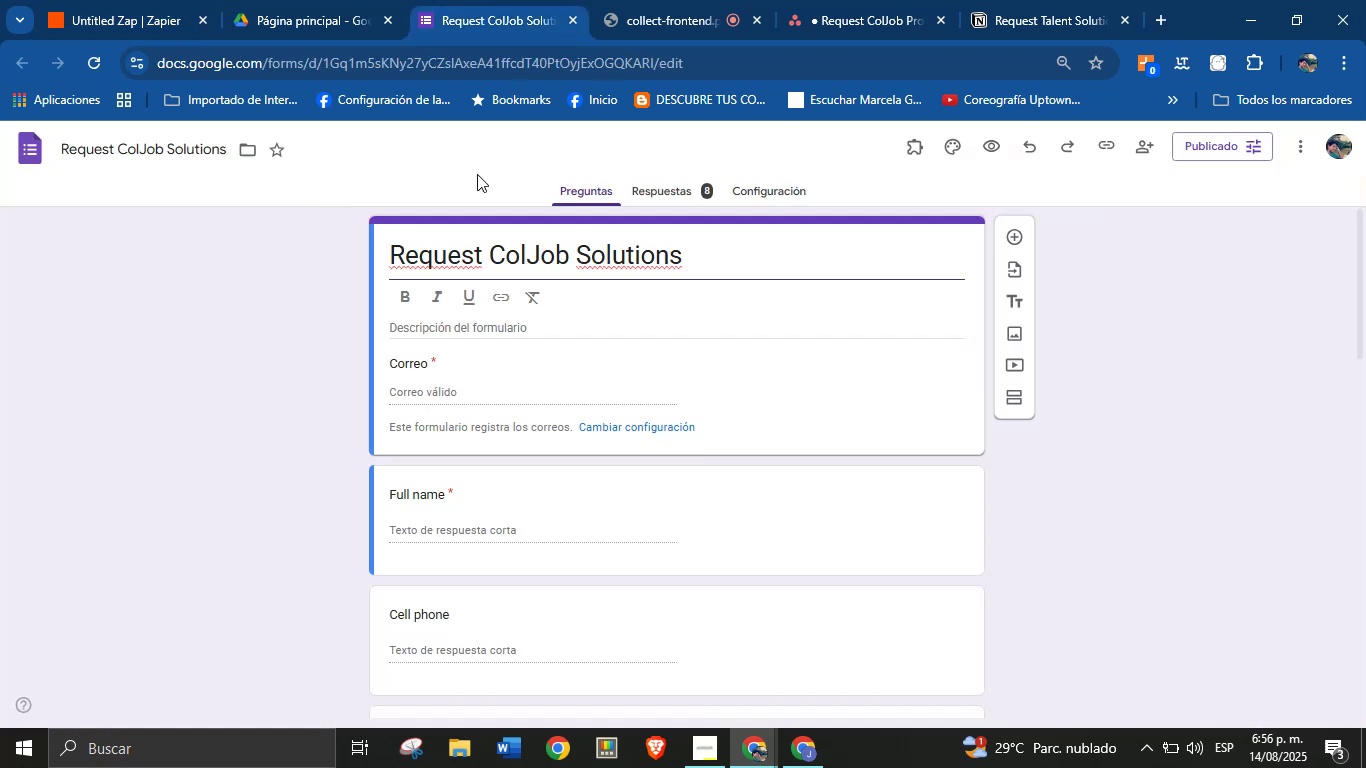 
scroll: coordinate [515, 294], scroll_direction: down, amount: 2.0
 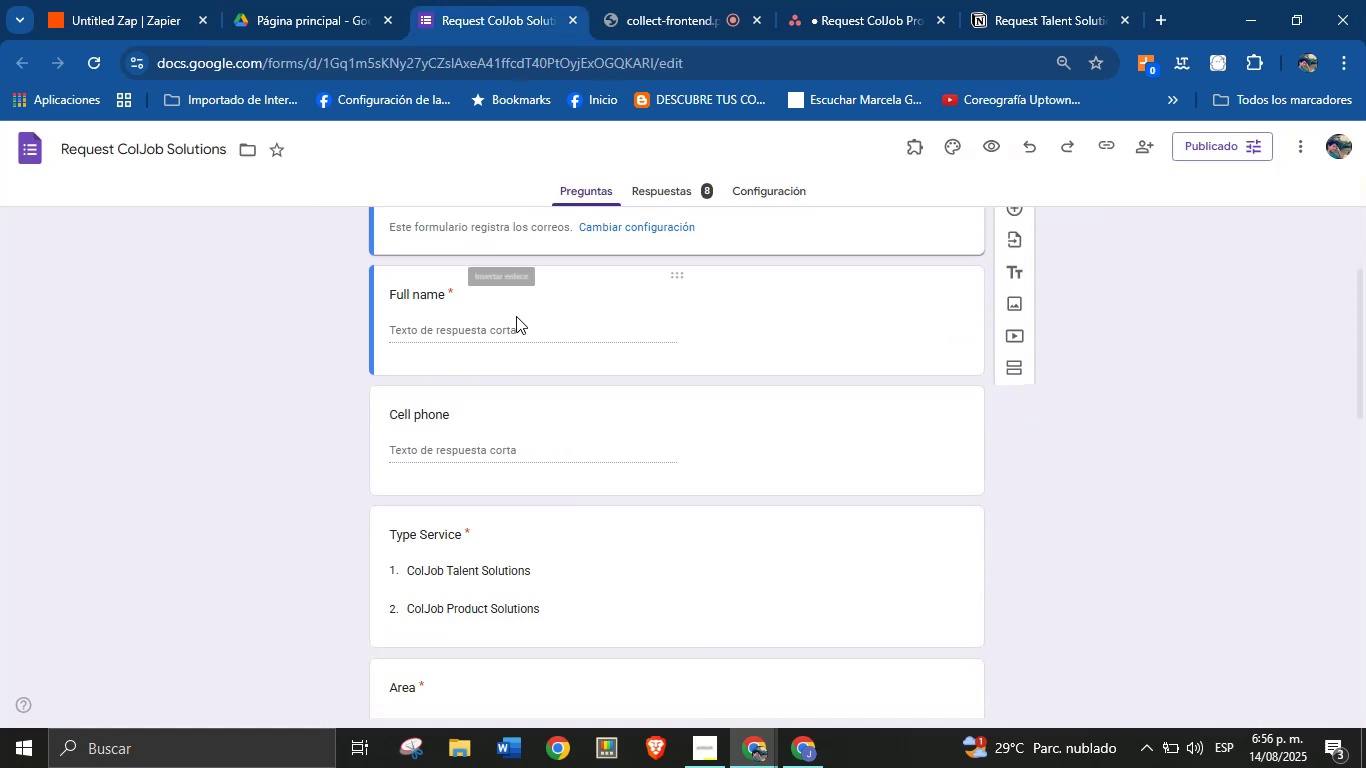 
scroll: coordinate [519, 375], scroll_direction: none, amount: 0.0
 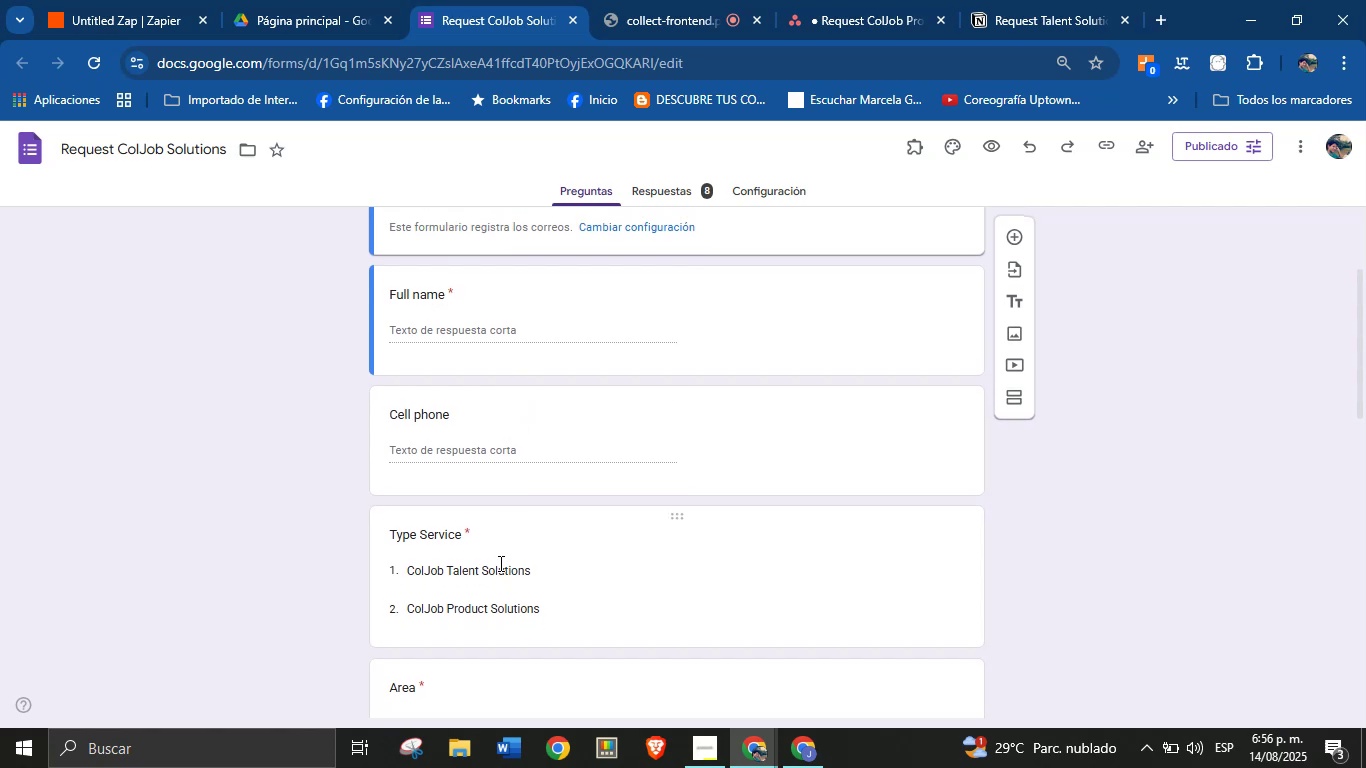 
double_click([499, 563])
 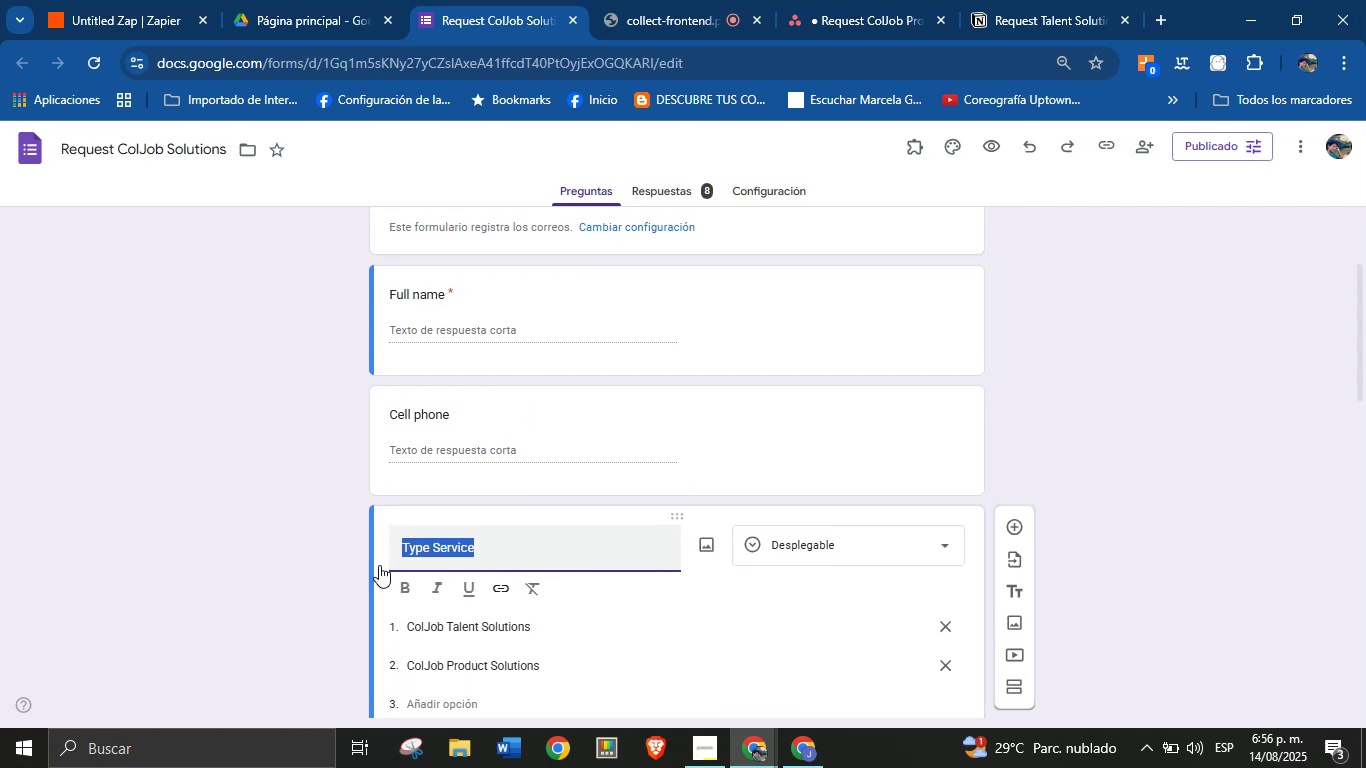 
left_click([329, 540])
 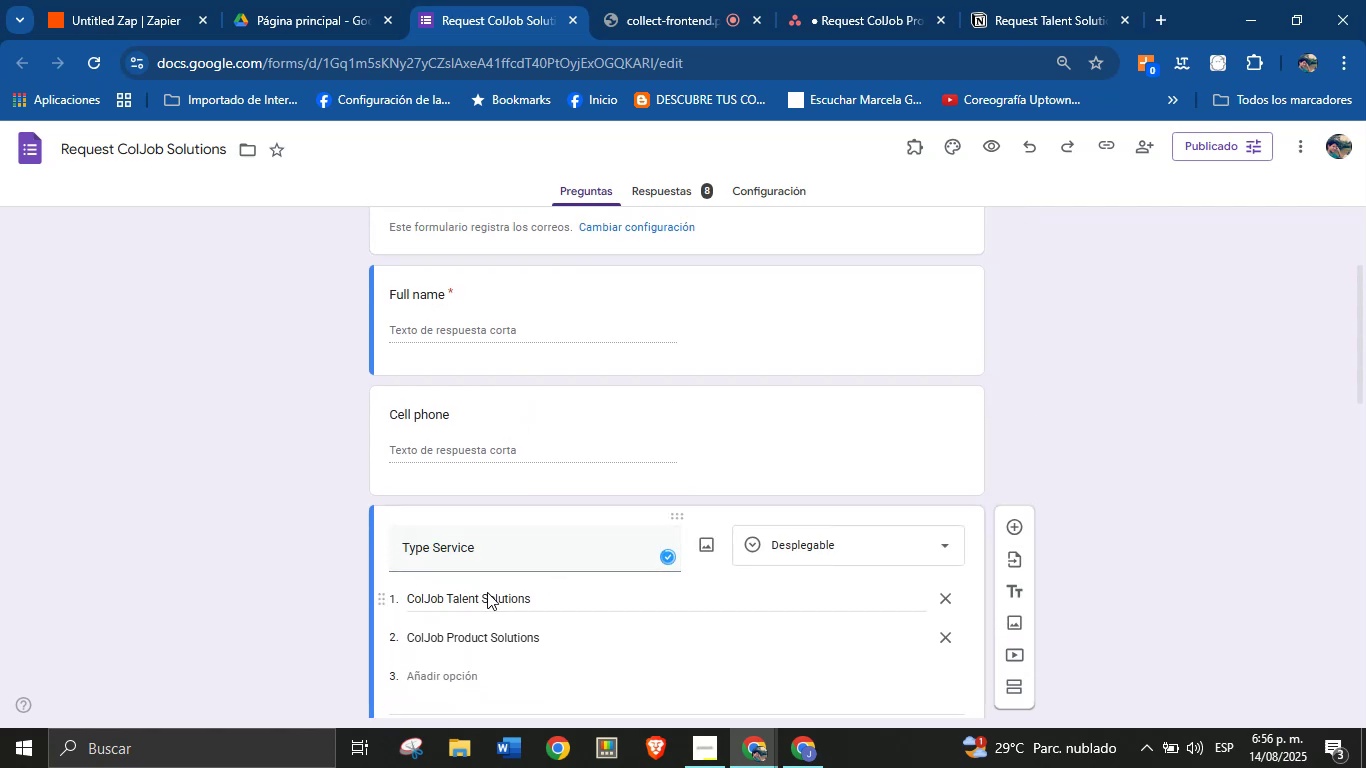 
left_click([488, 592])
 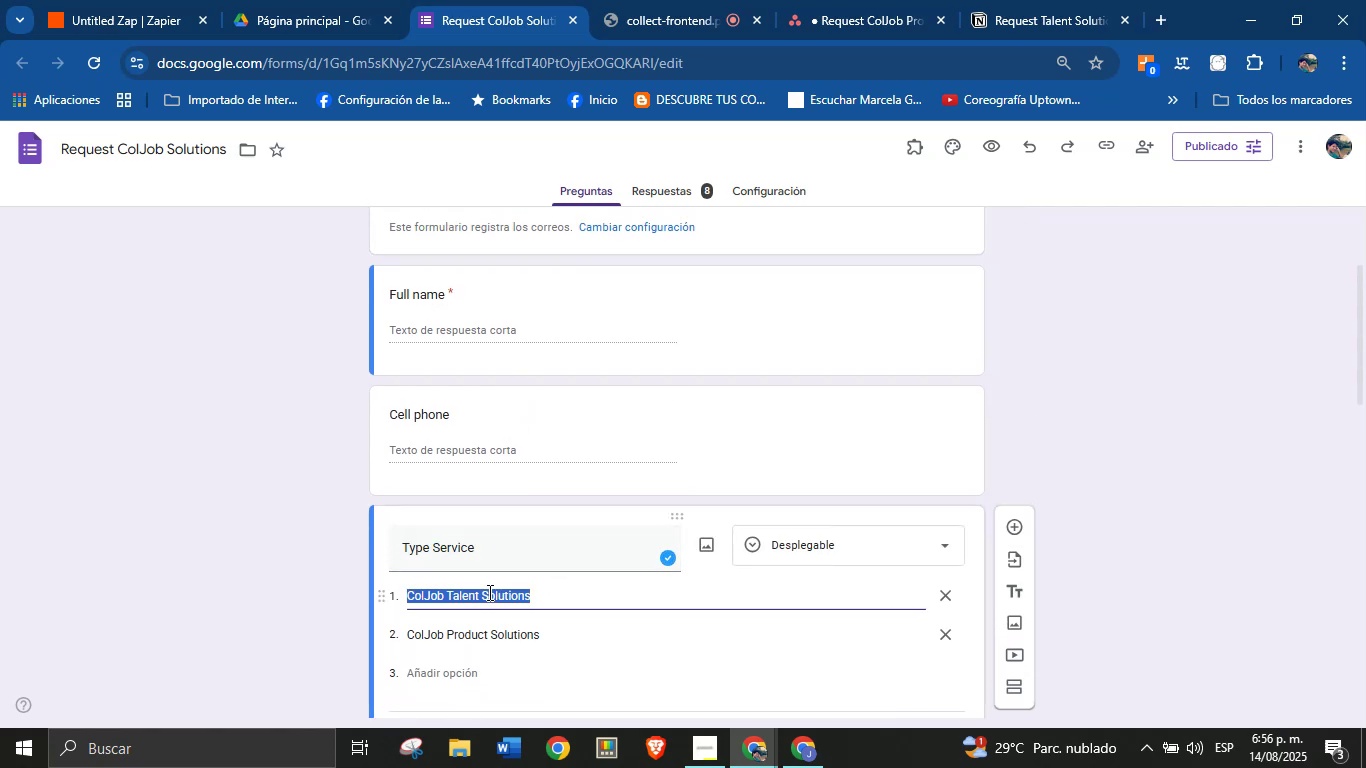 
key(Control+C)
 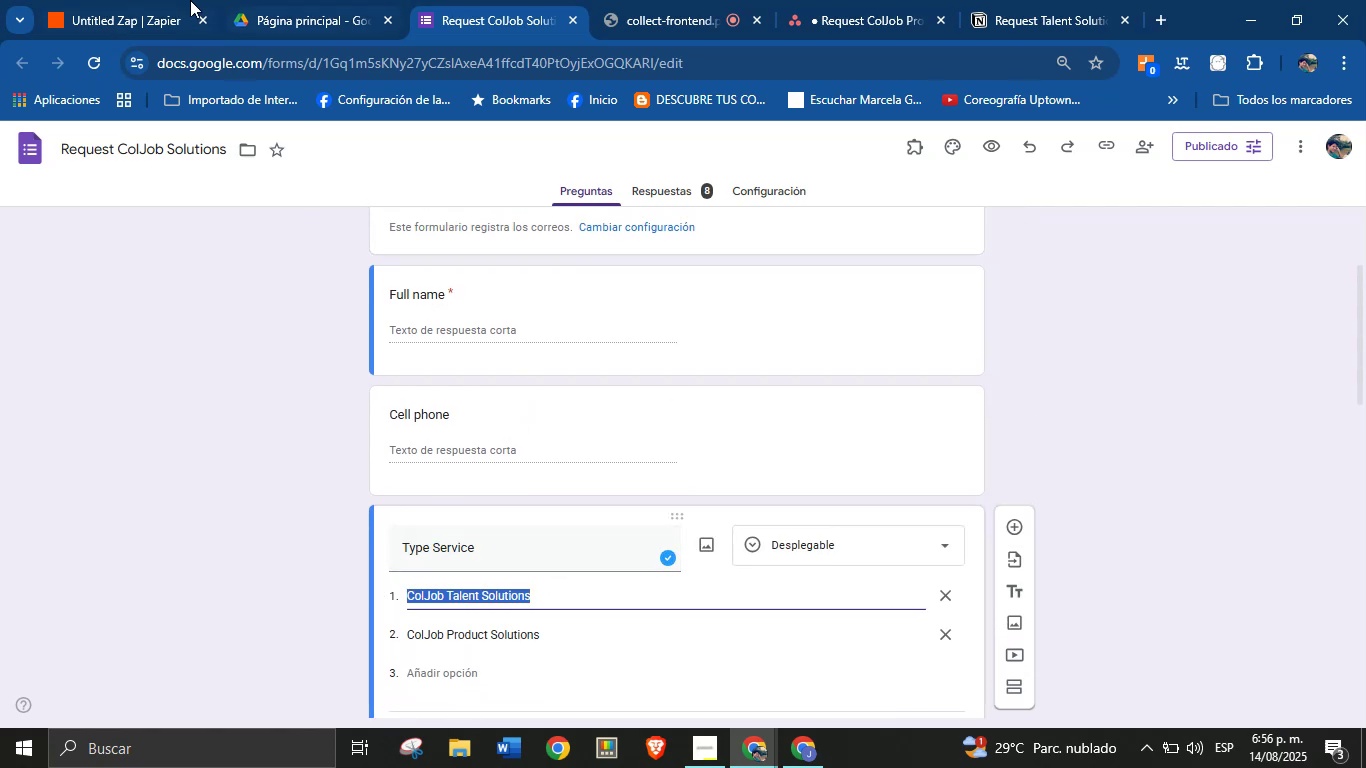 
left_click([114, 0])
 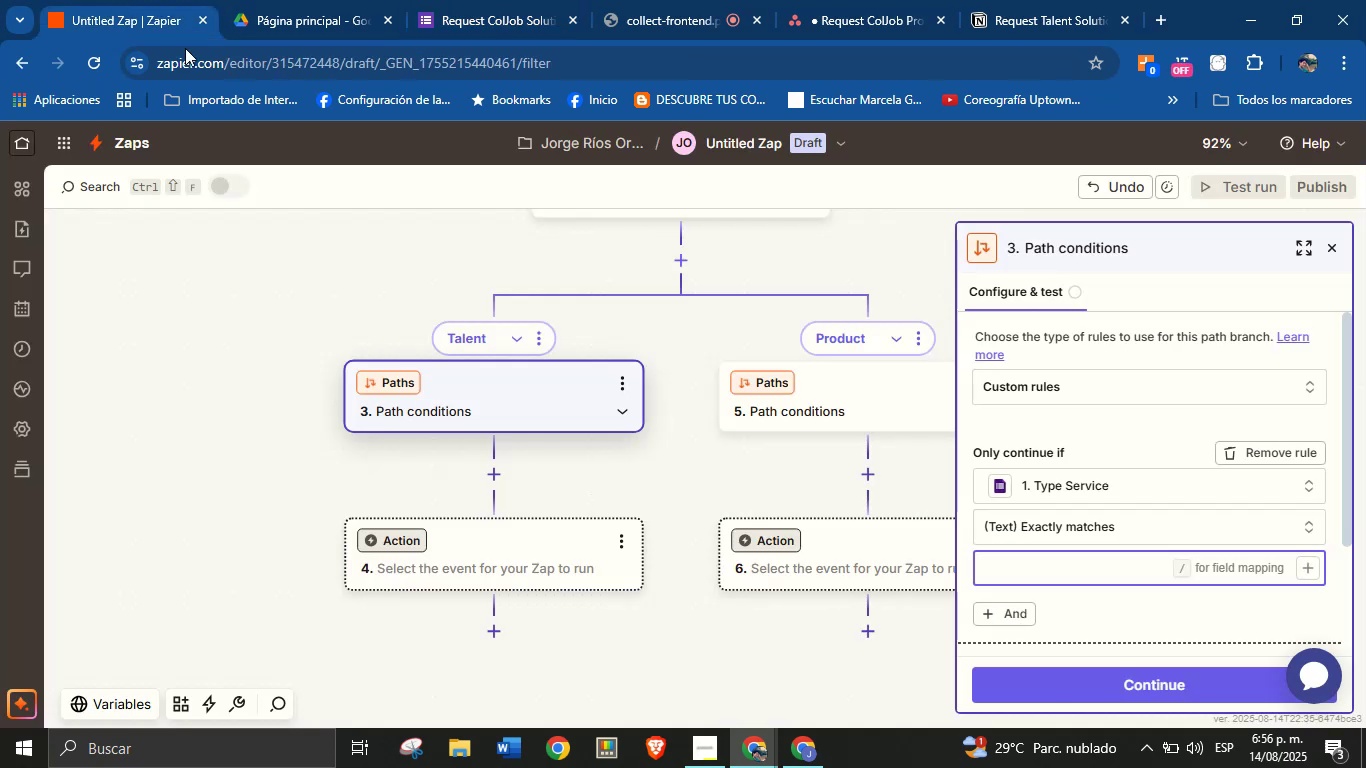 
key(Control+V)
 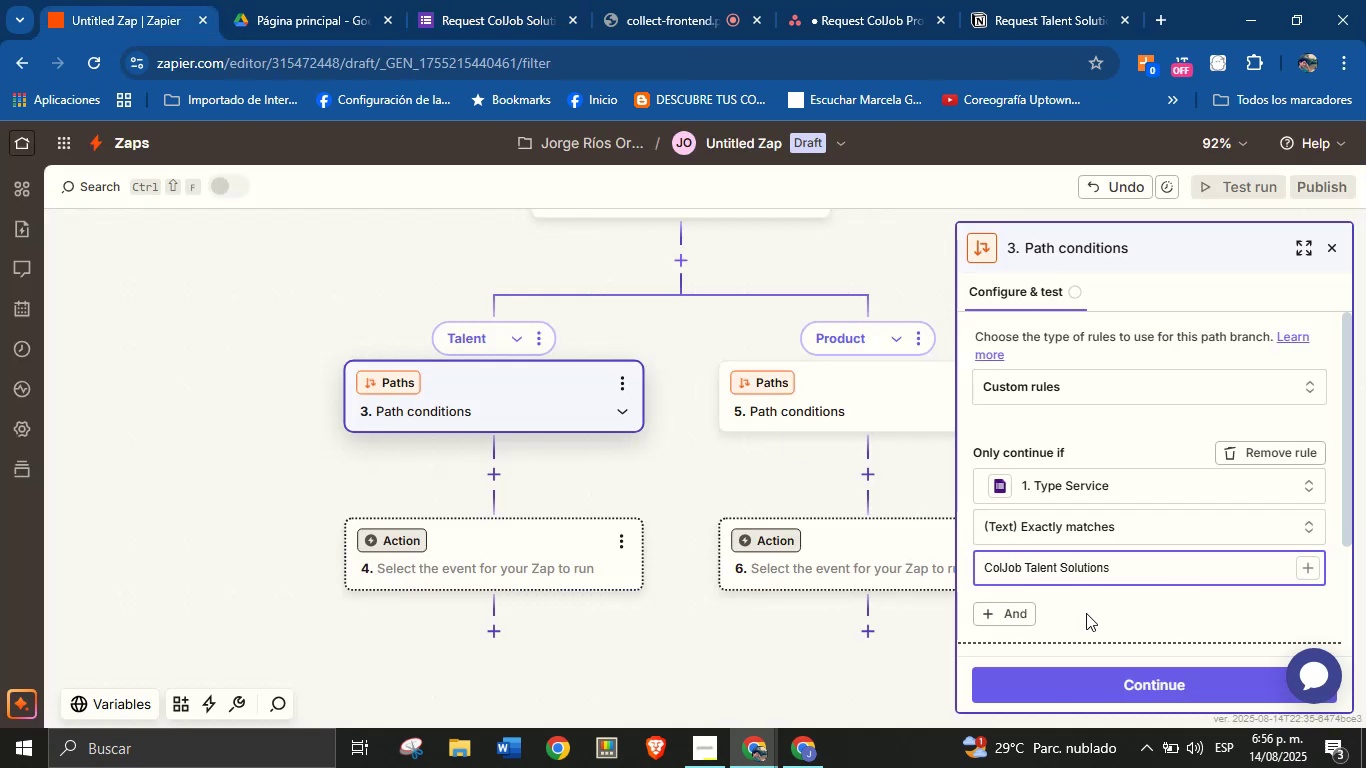 
left_click([1101, 607])
 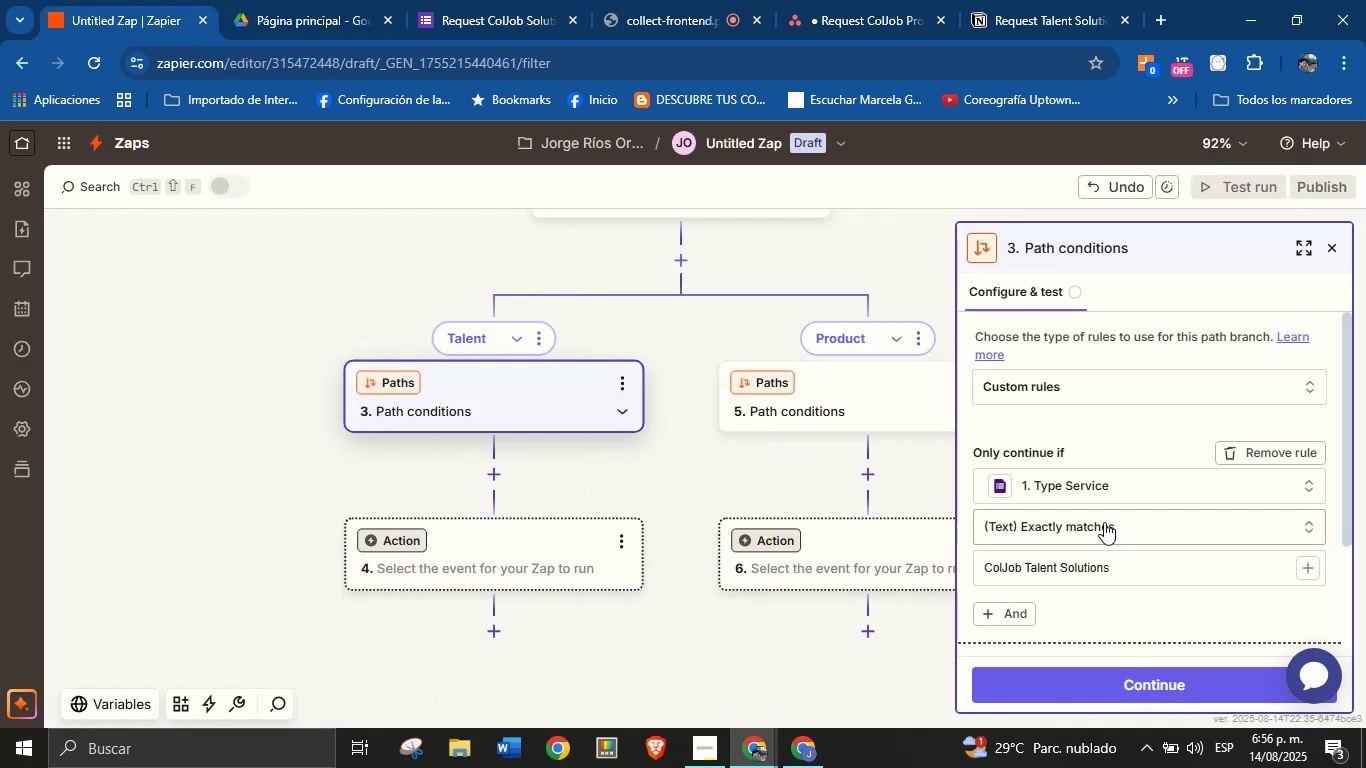 
scroll: coordinate [1104, 516], scroll_direction: down, amount: 1.0
 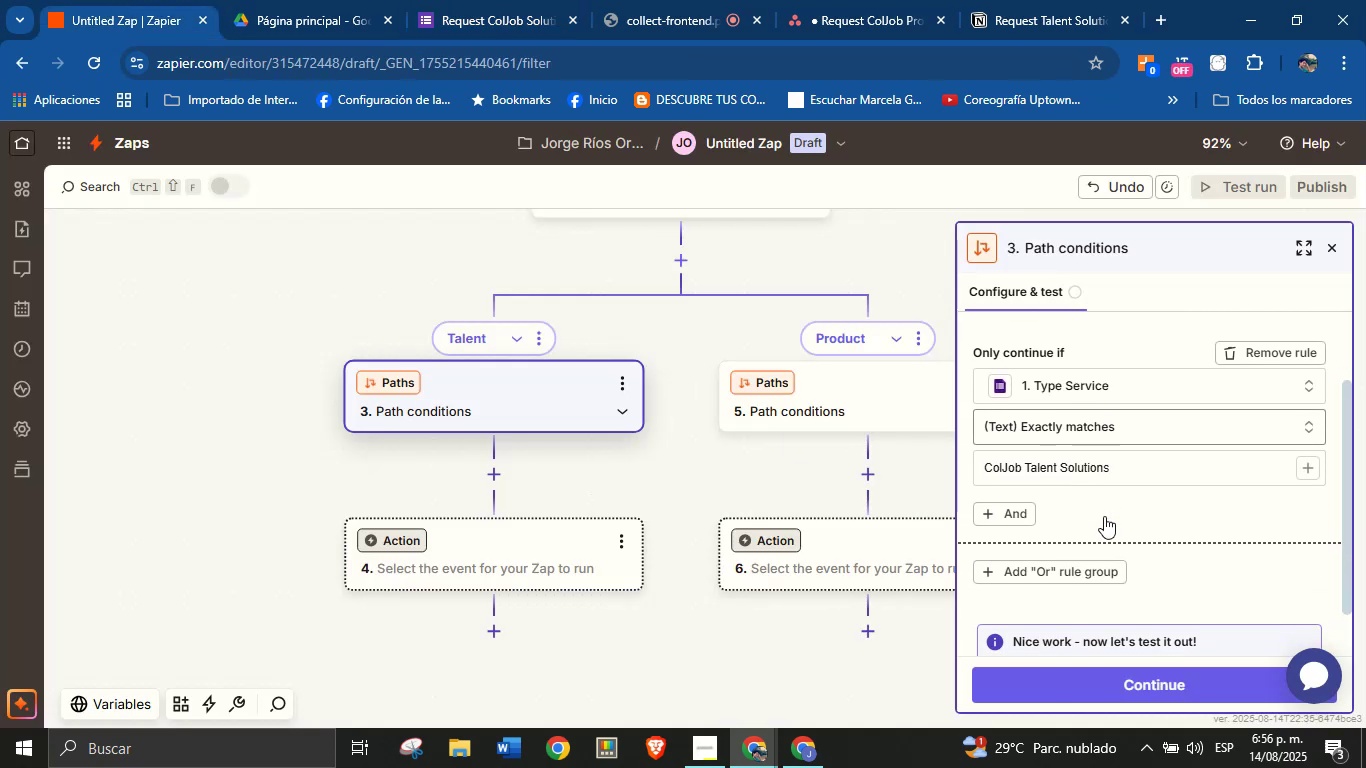 
scroll: coordinate [1104, 516], scroll_direction: none, amount: 0.0
 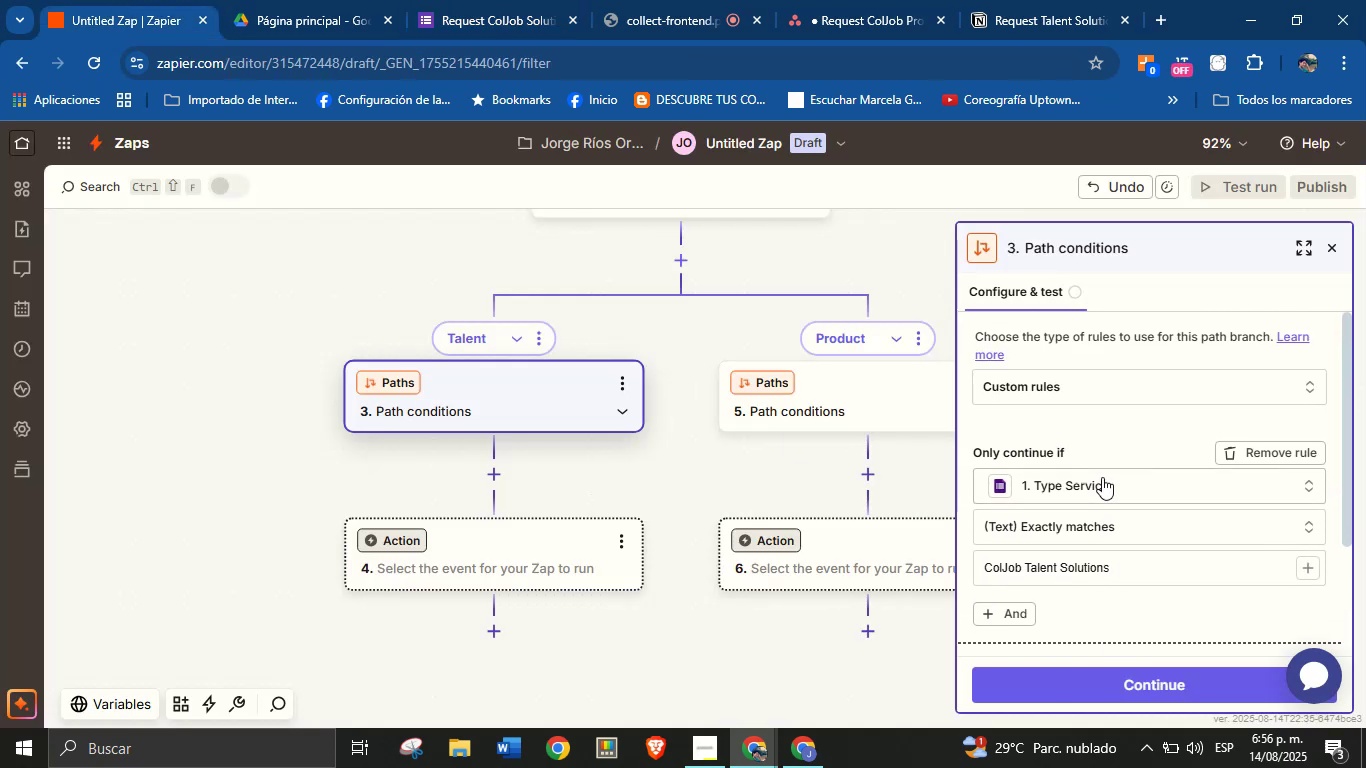 
scroll: coordinate [1180, 546], scroll_direction: down, amount: 10.0
 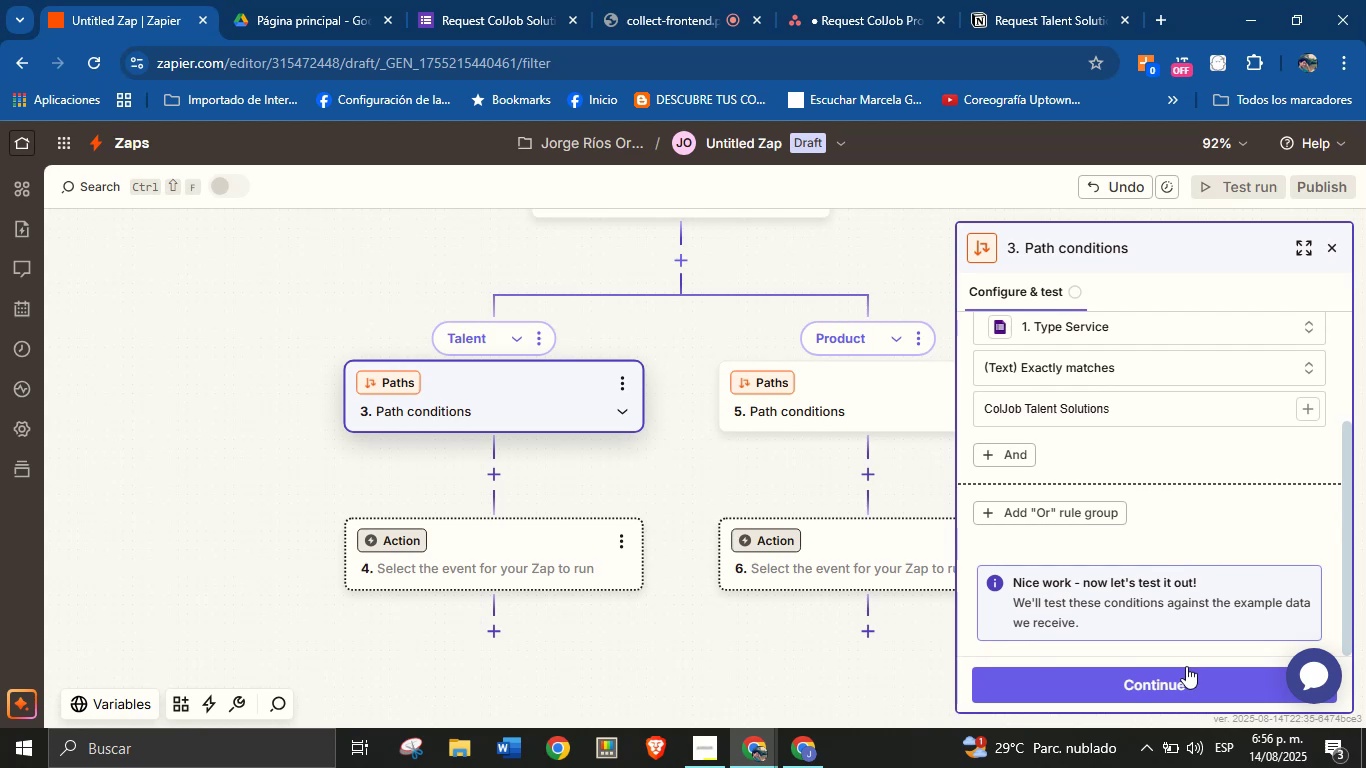 
left_click([1186, 675])
 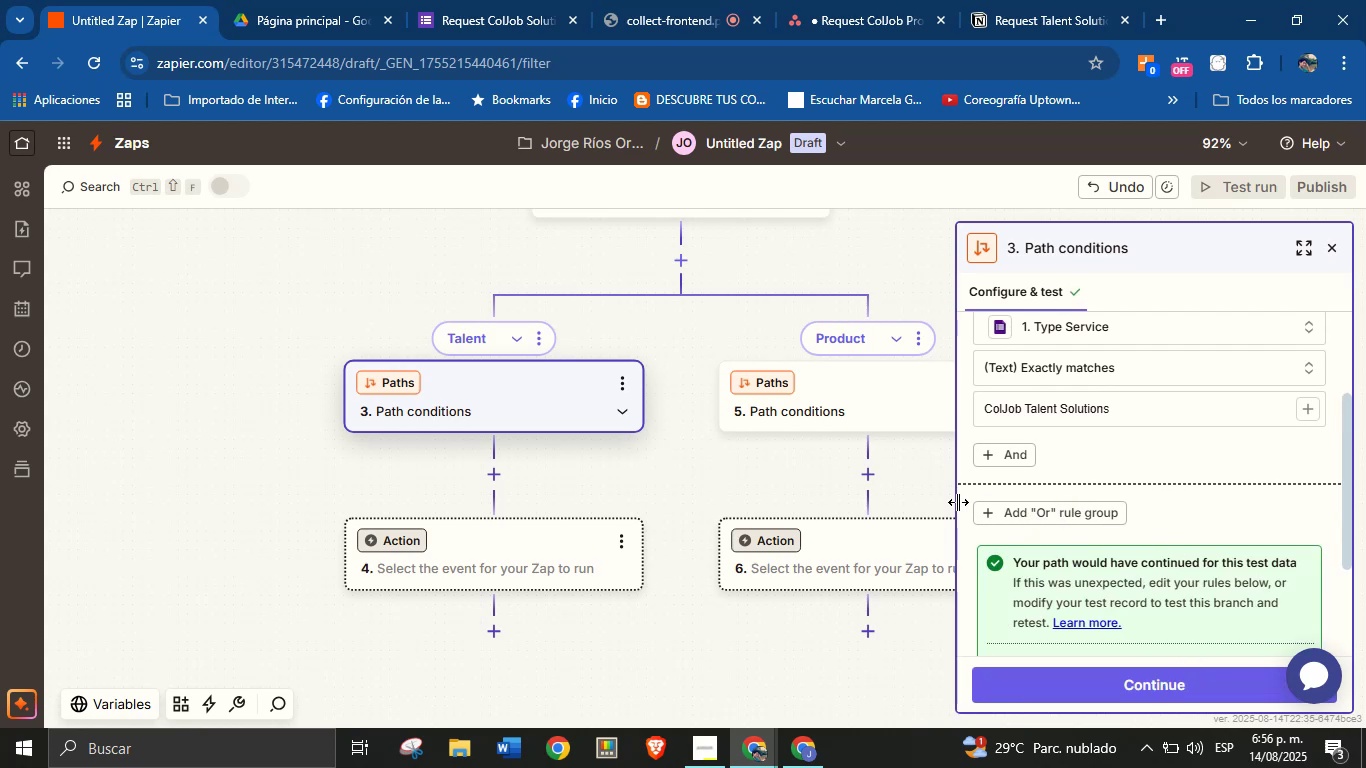 
left_click([831, 391])
 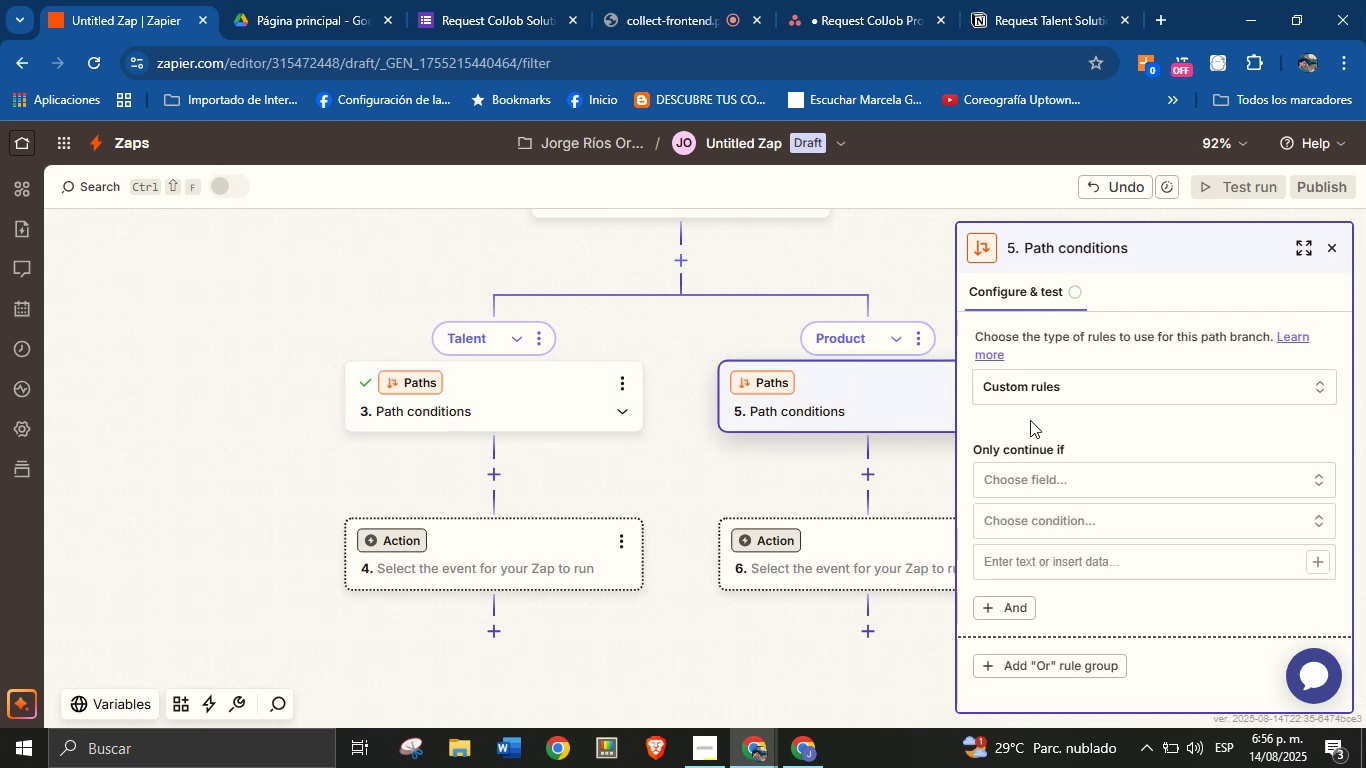 
left_click([1069, 492])
 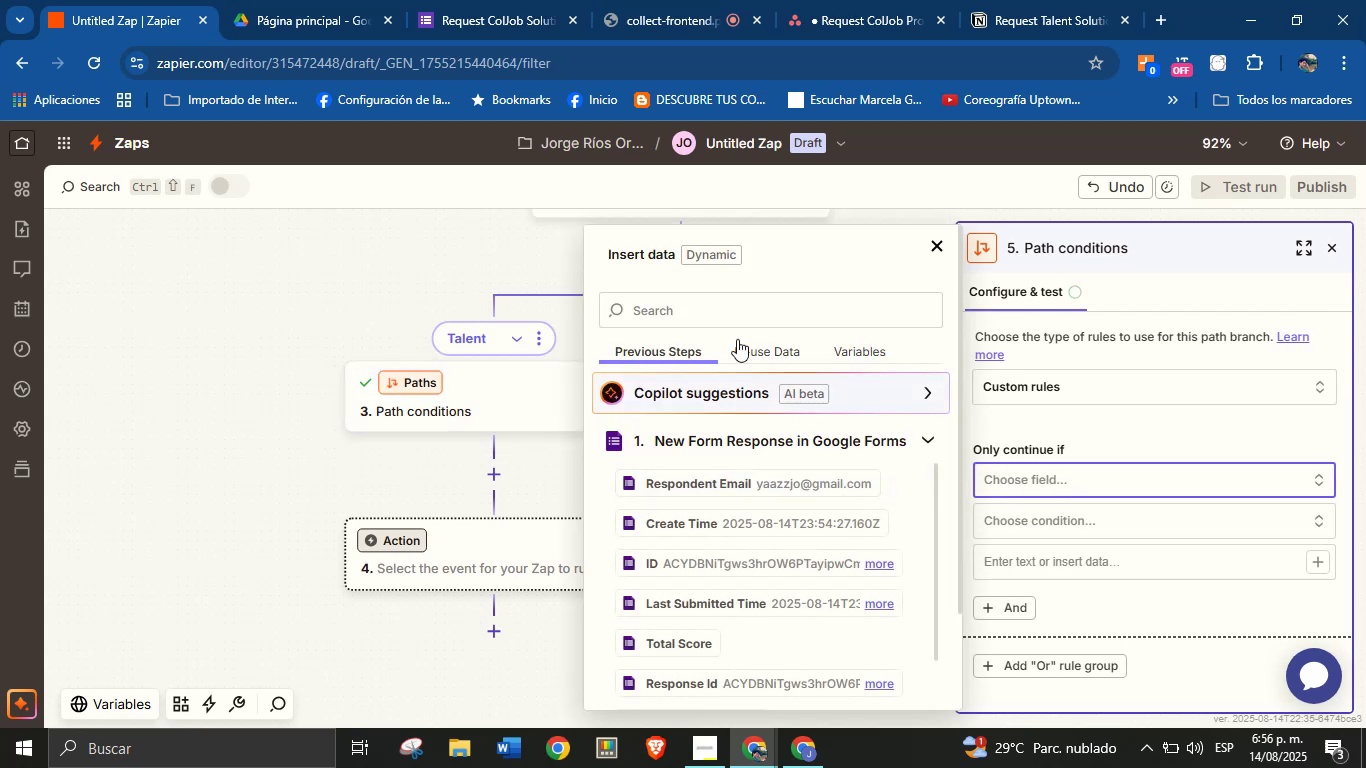 
left_click([737, 316])
 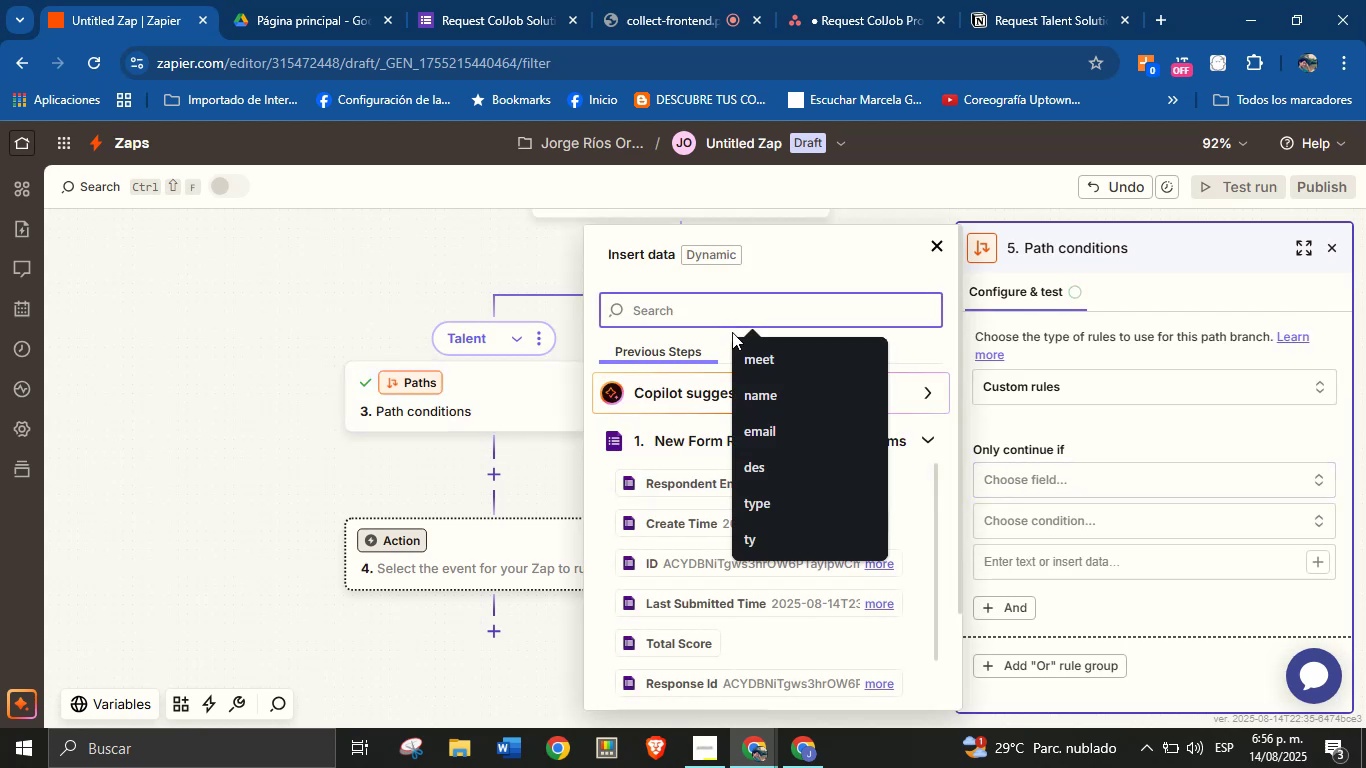 
type(typ)
 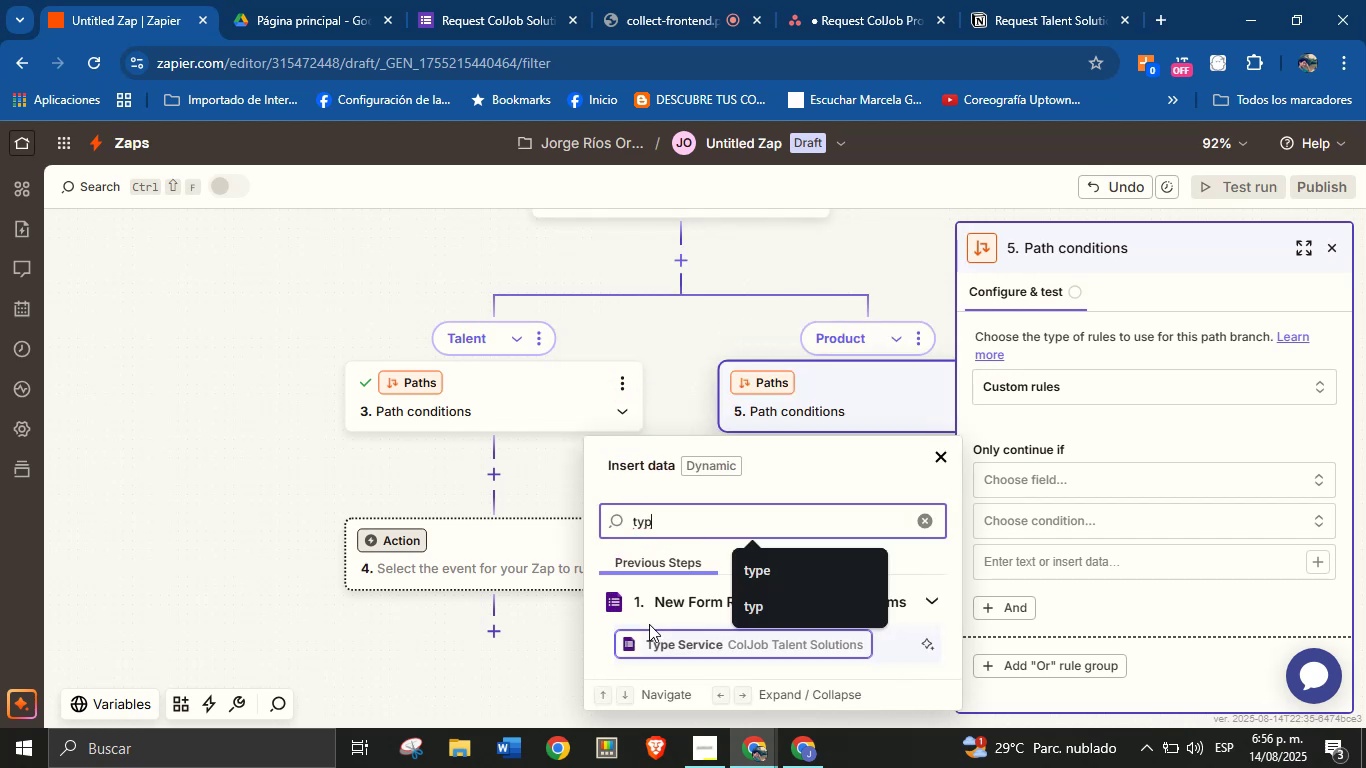 
left_click([672, 645])
 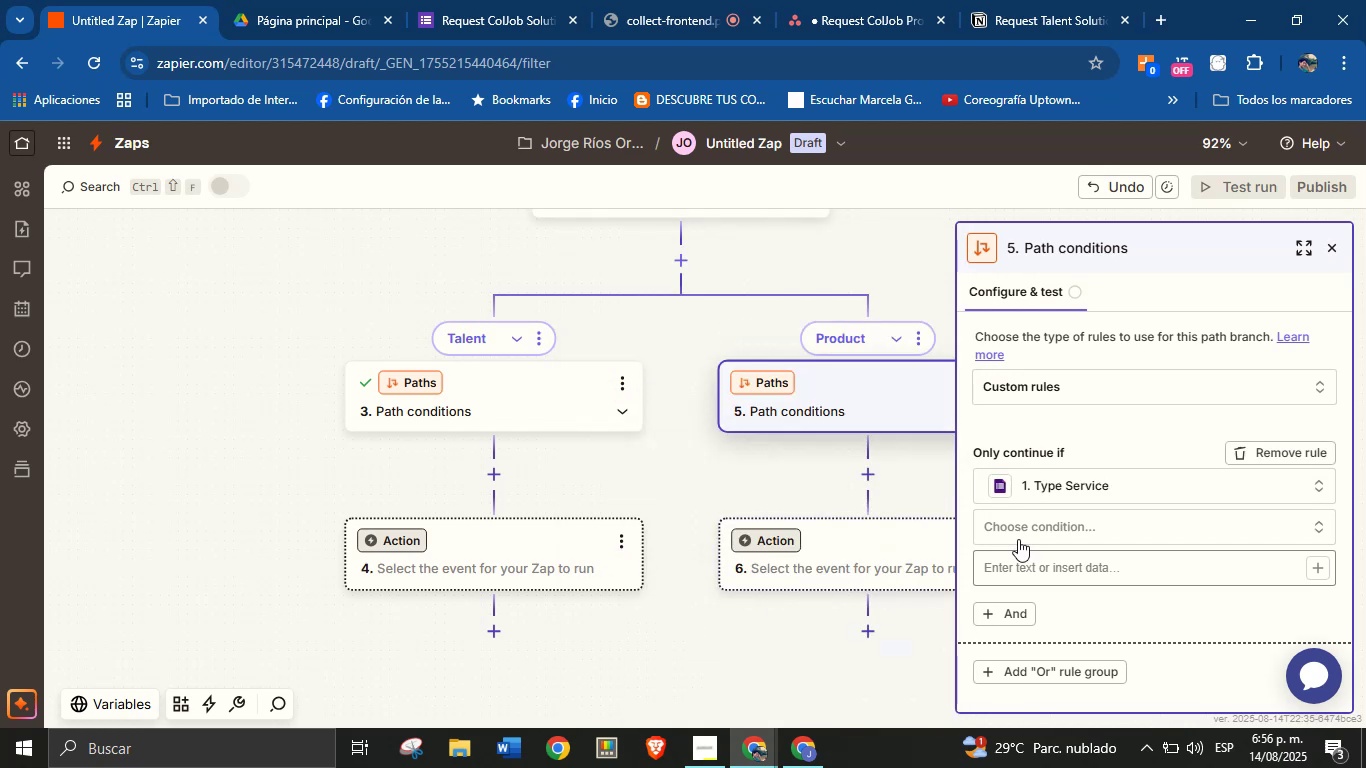 
left_click([1027, 530])
 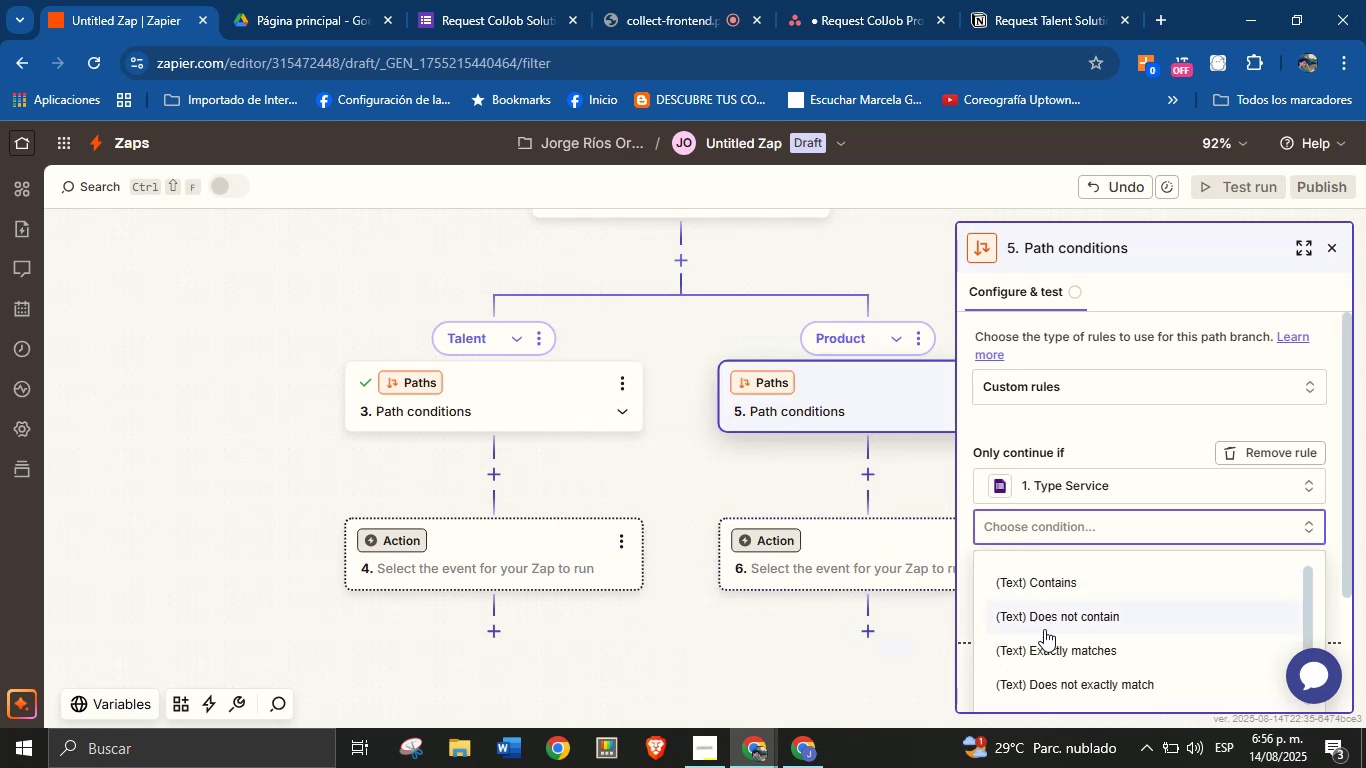 
left_click([1047, 652])
 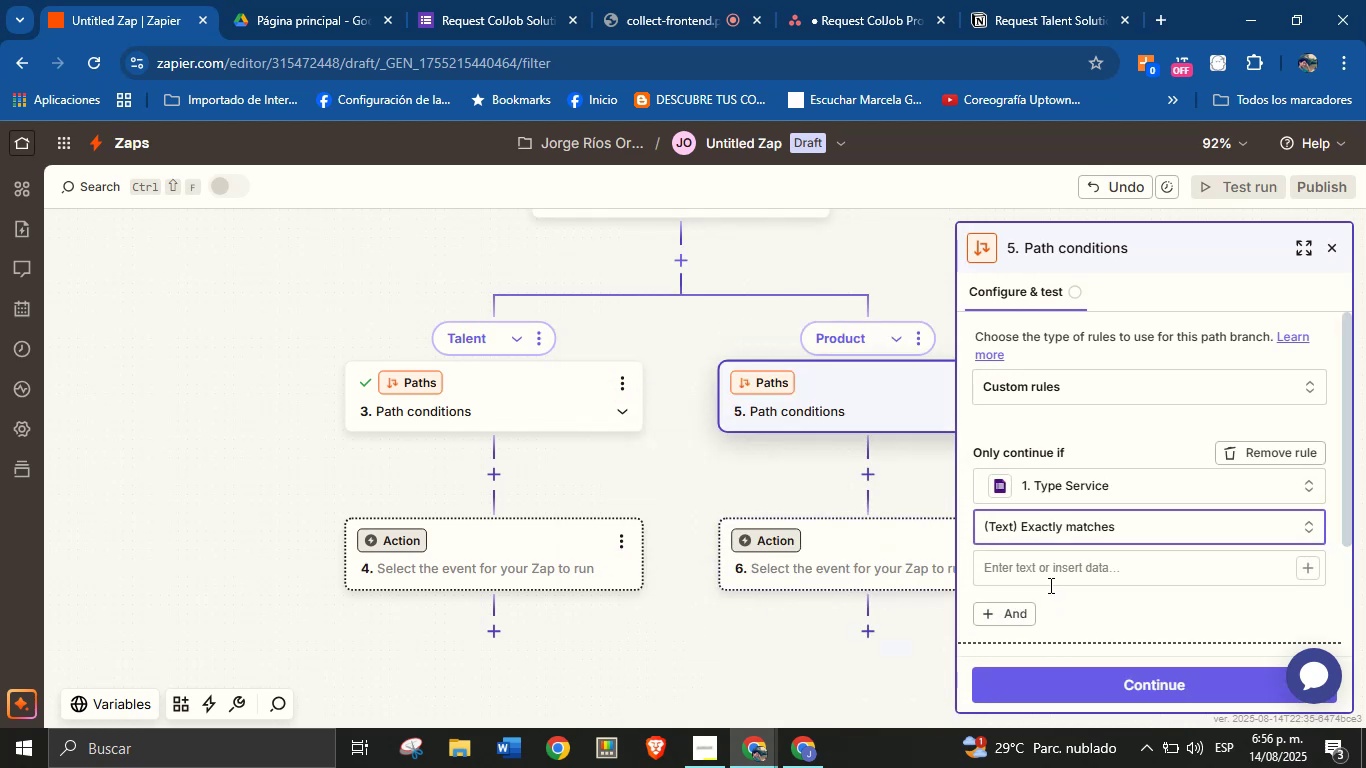 
left_click([1052, 575])
 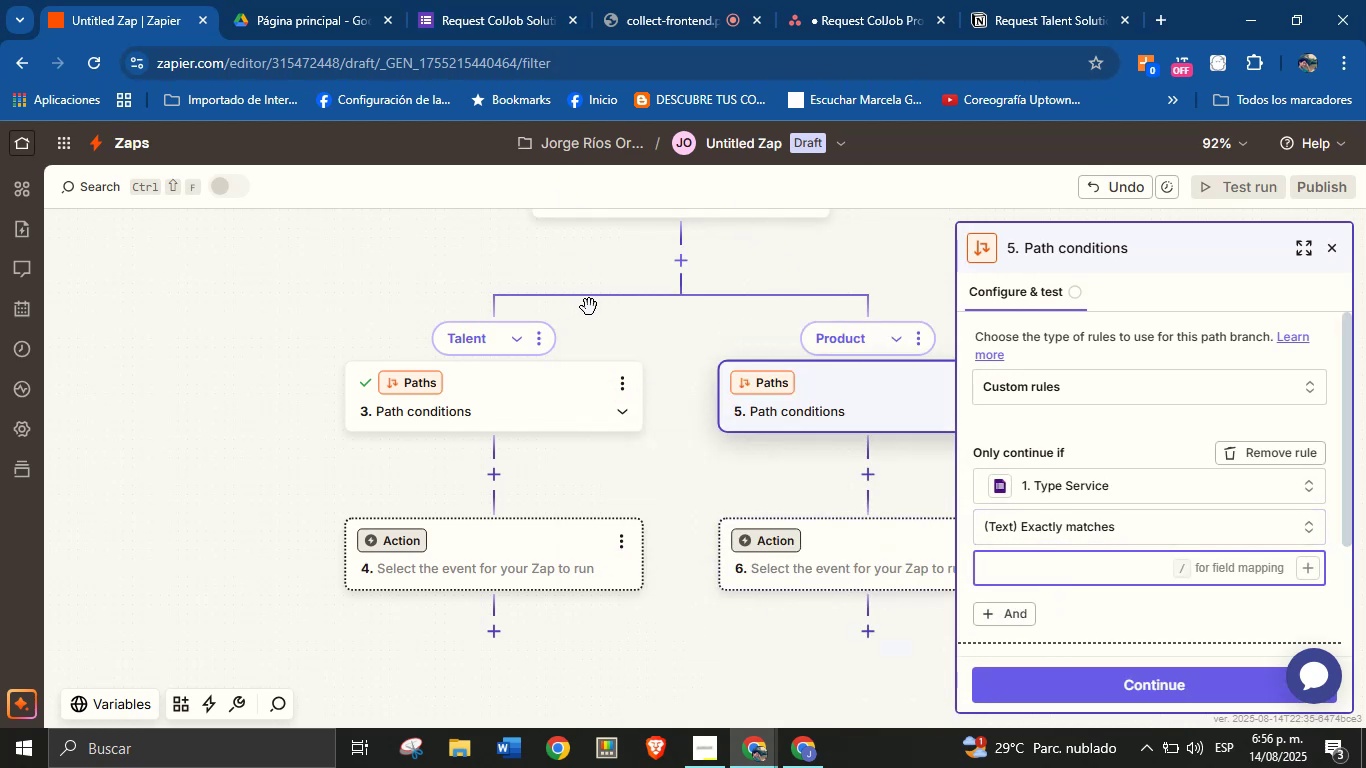 
left_click([492, 0])
 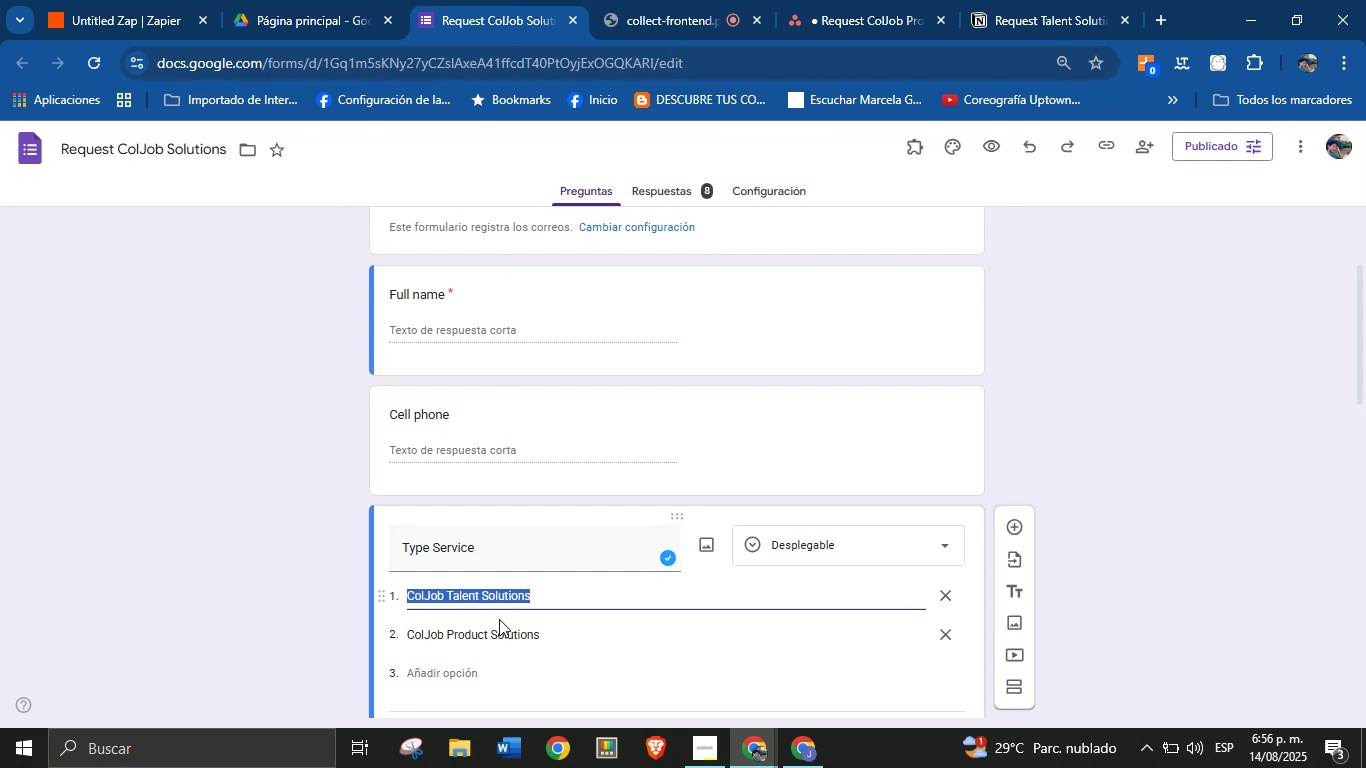 
double_click([499, 628])
 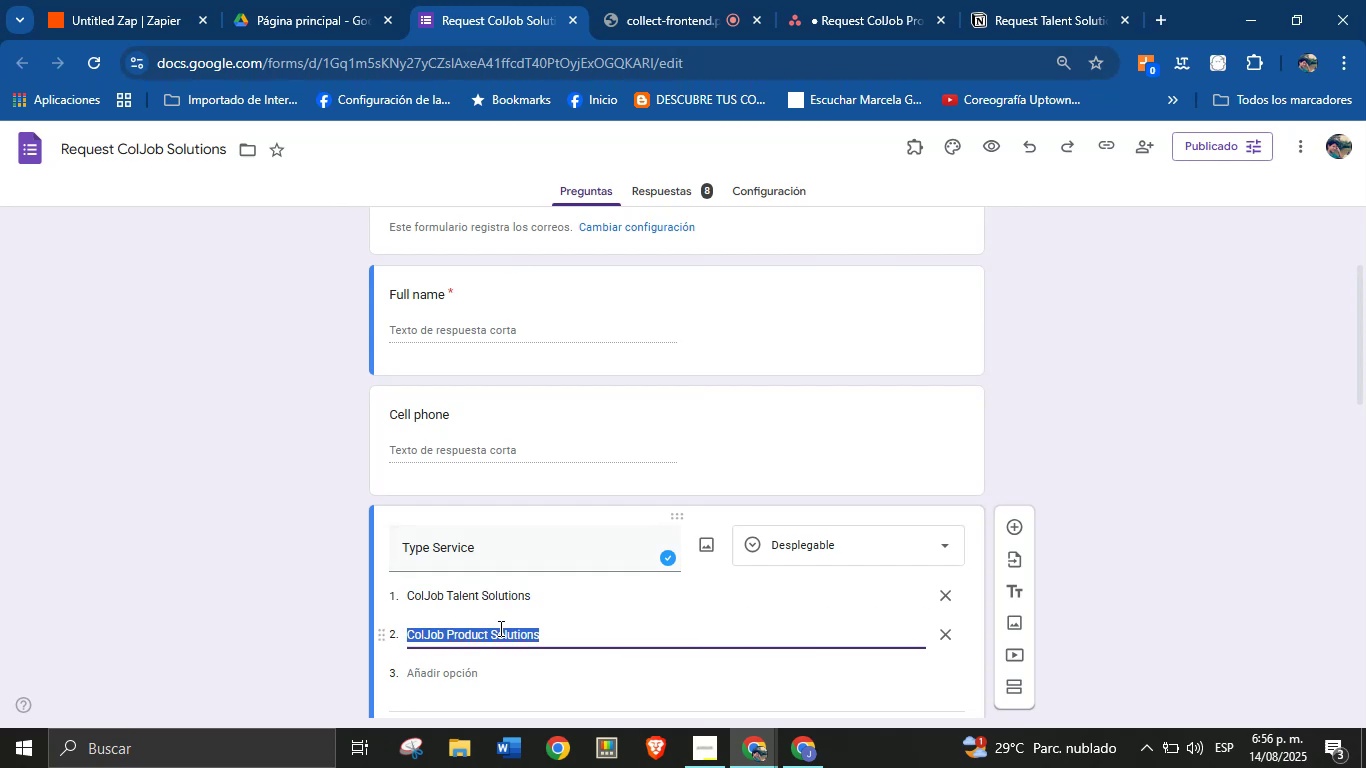 
key(Control+C)
 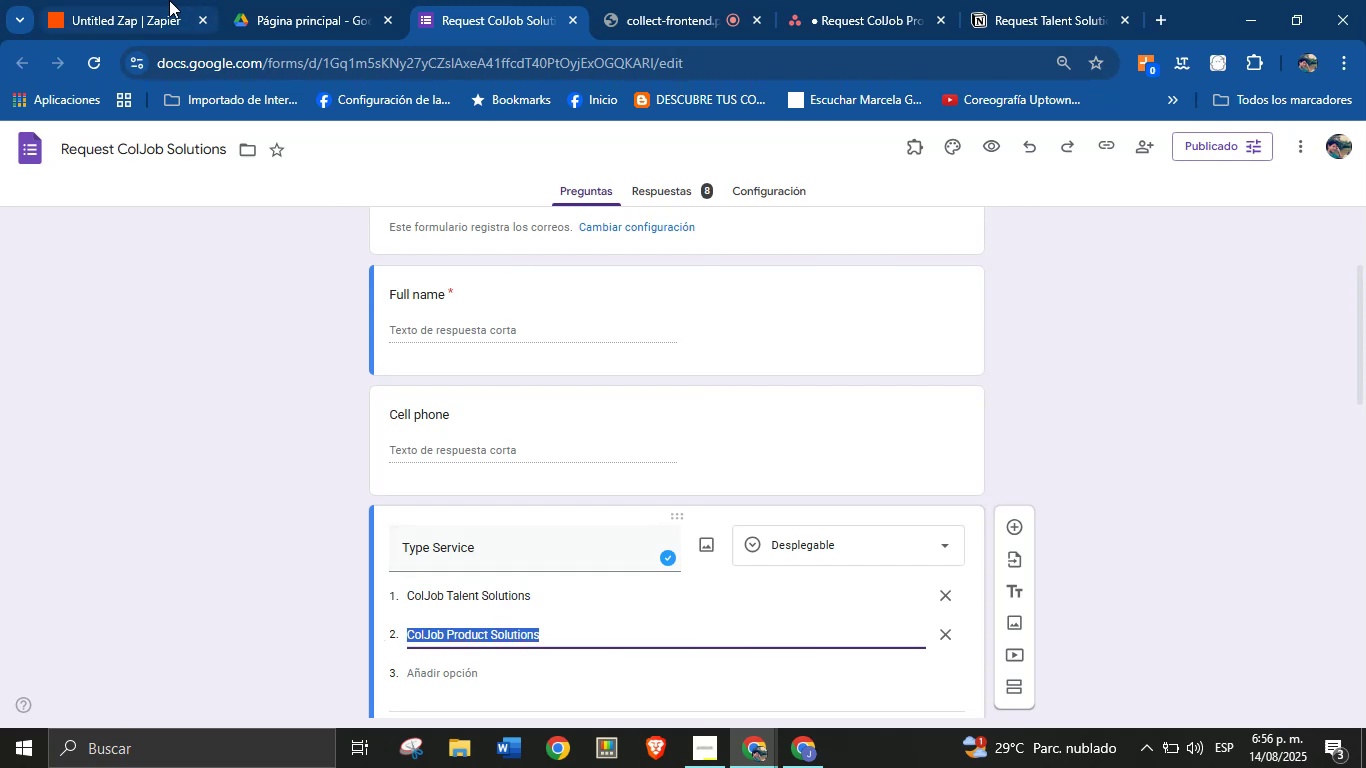 
left_click([169, 0])
 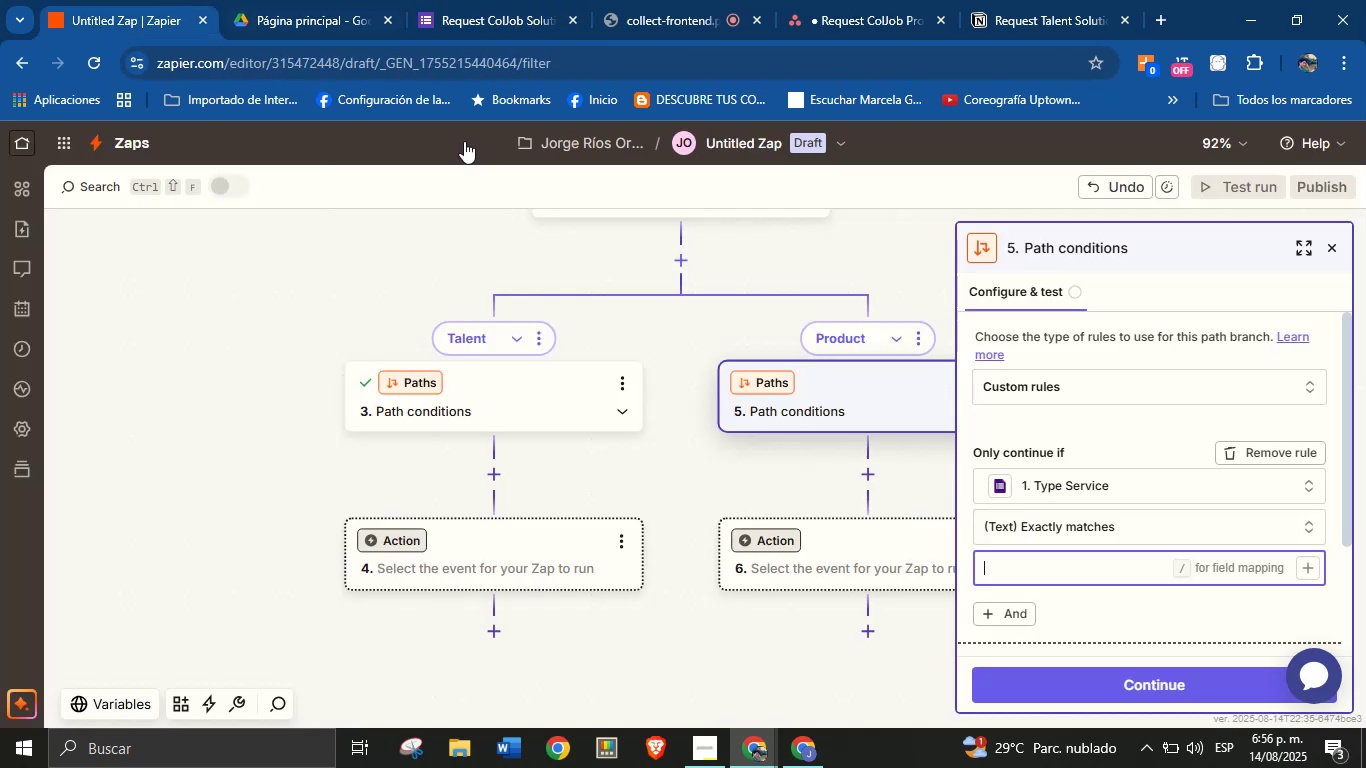 
key(Control+V)
 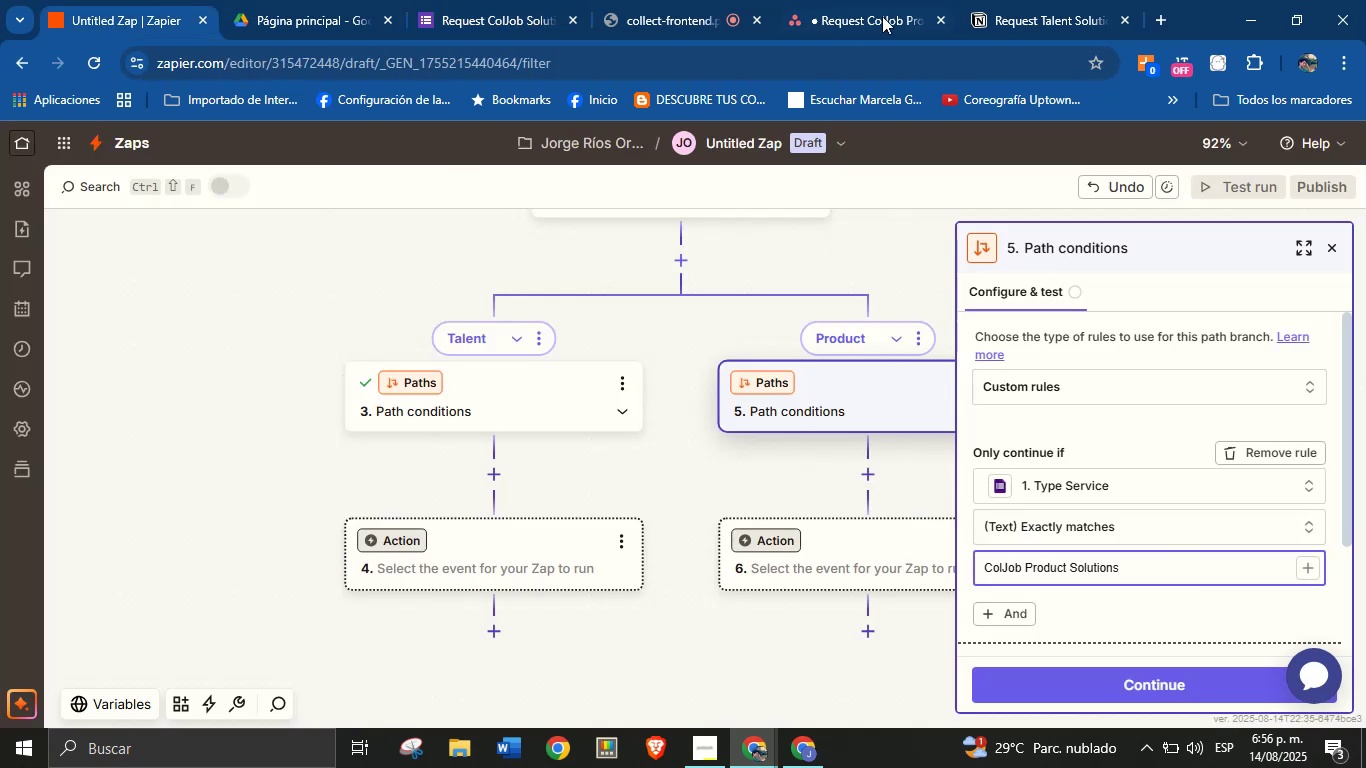 
left_click([847, 0])
 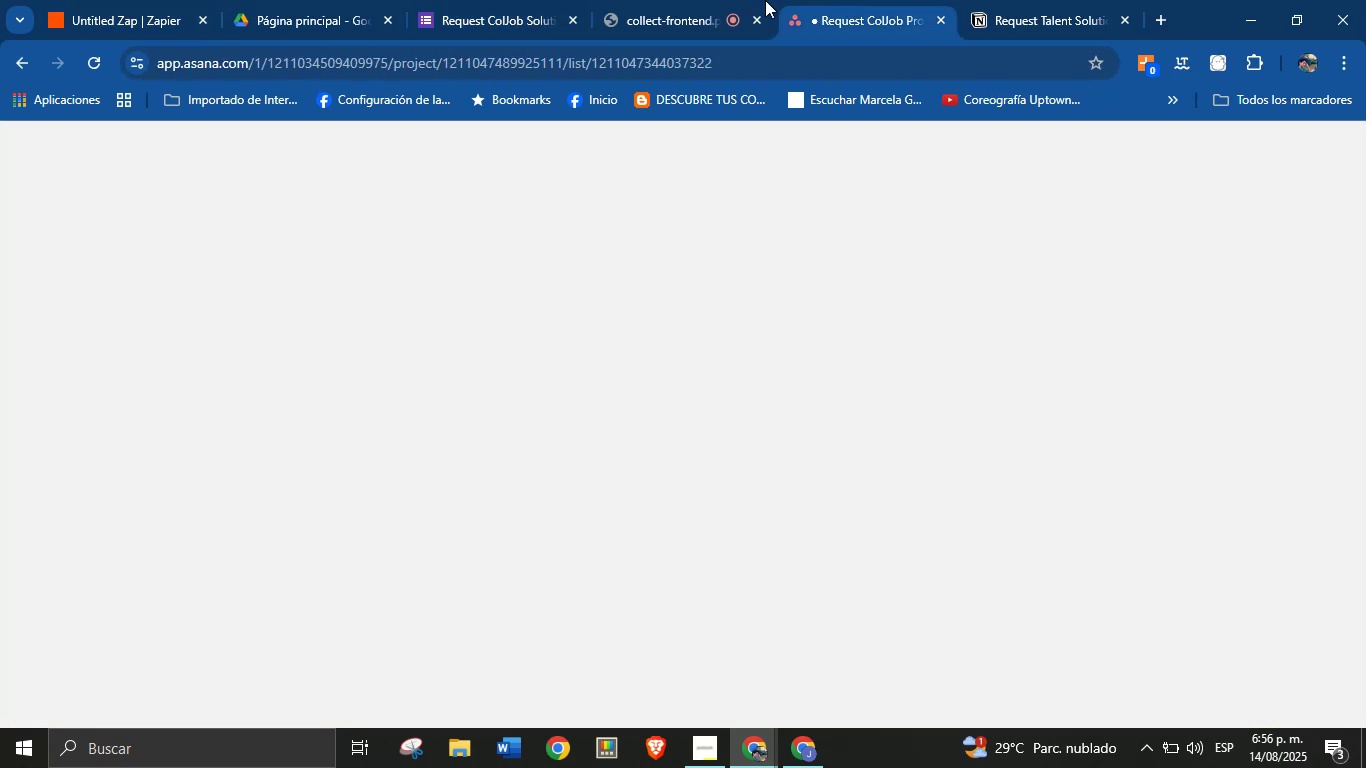 
left_click([690, 0])
 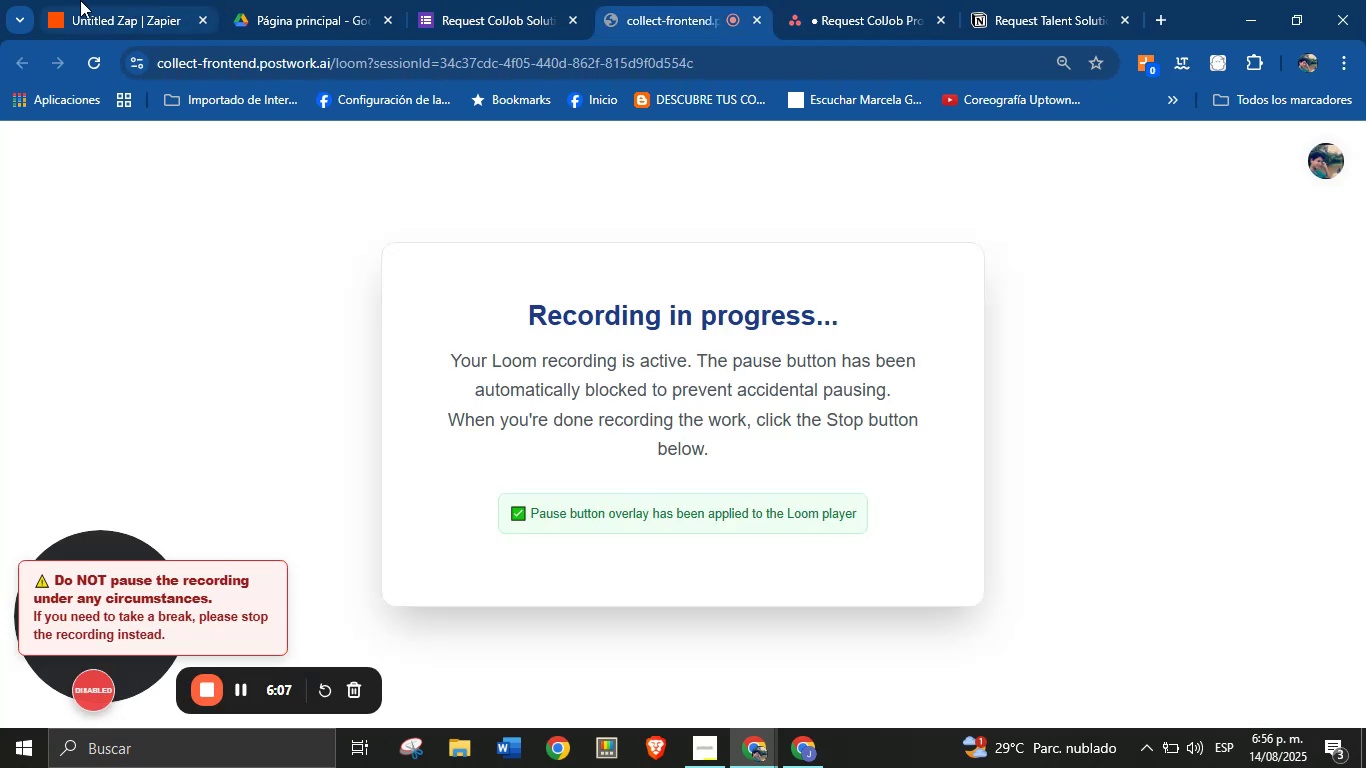 
left_click([80, 0])
 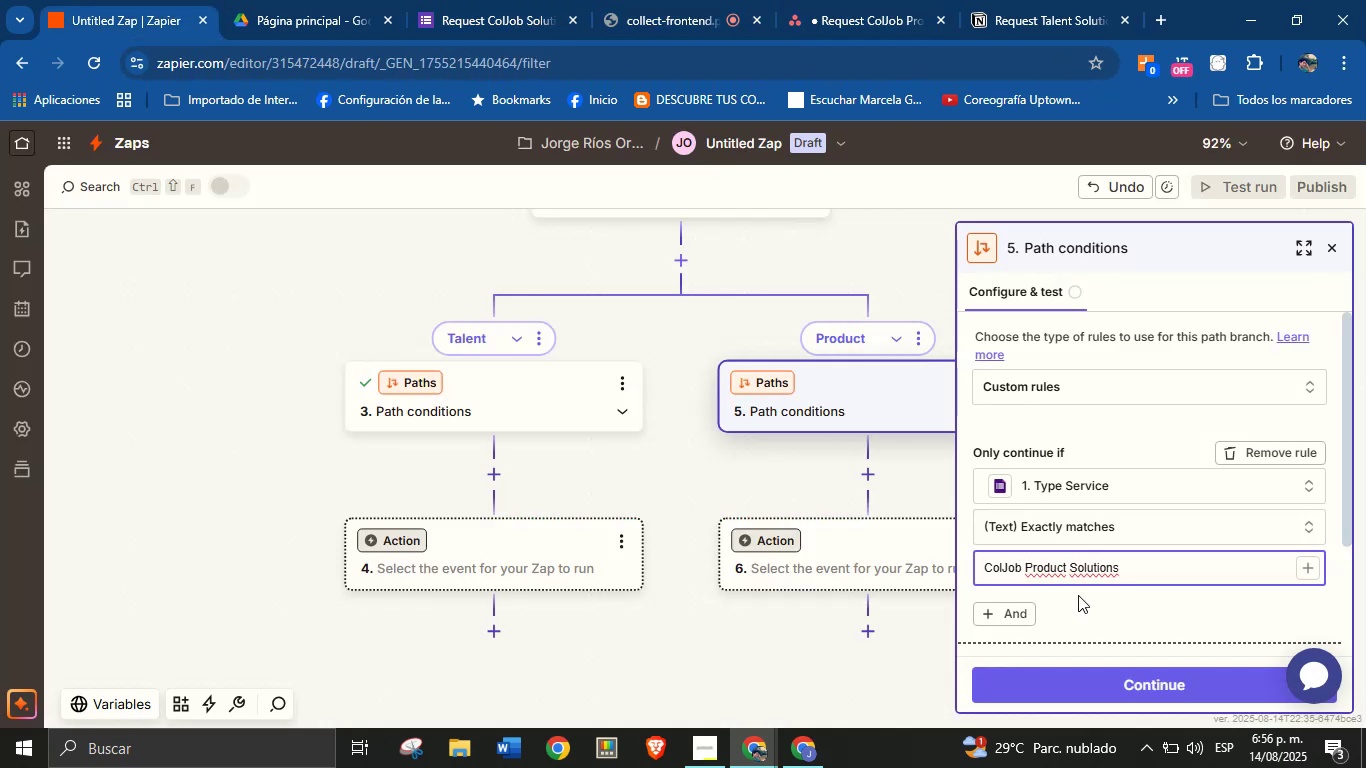 
left_click([1111, 600])
 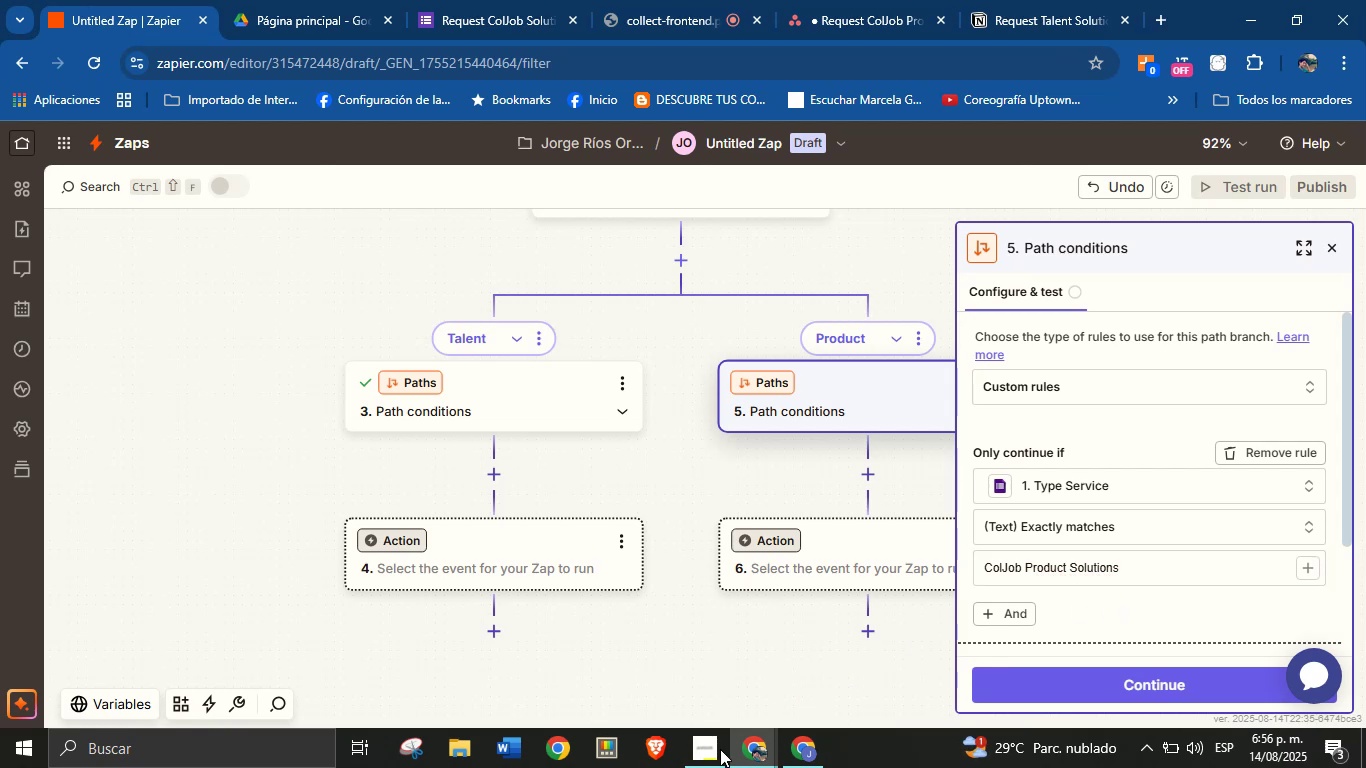 
left_click([709, 764])
 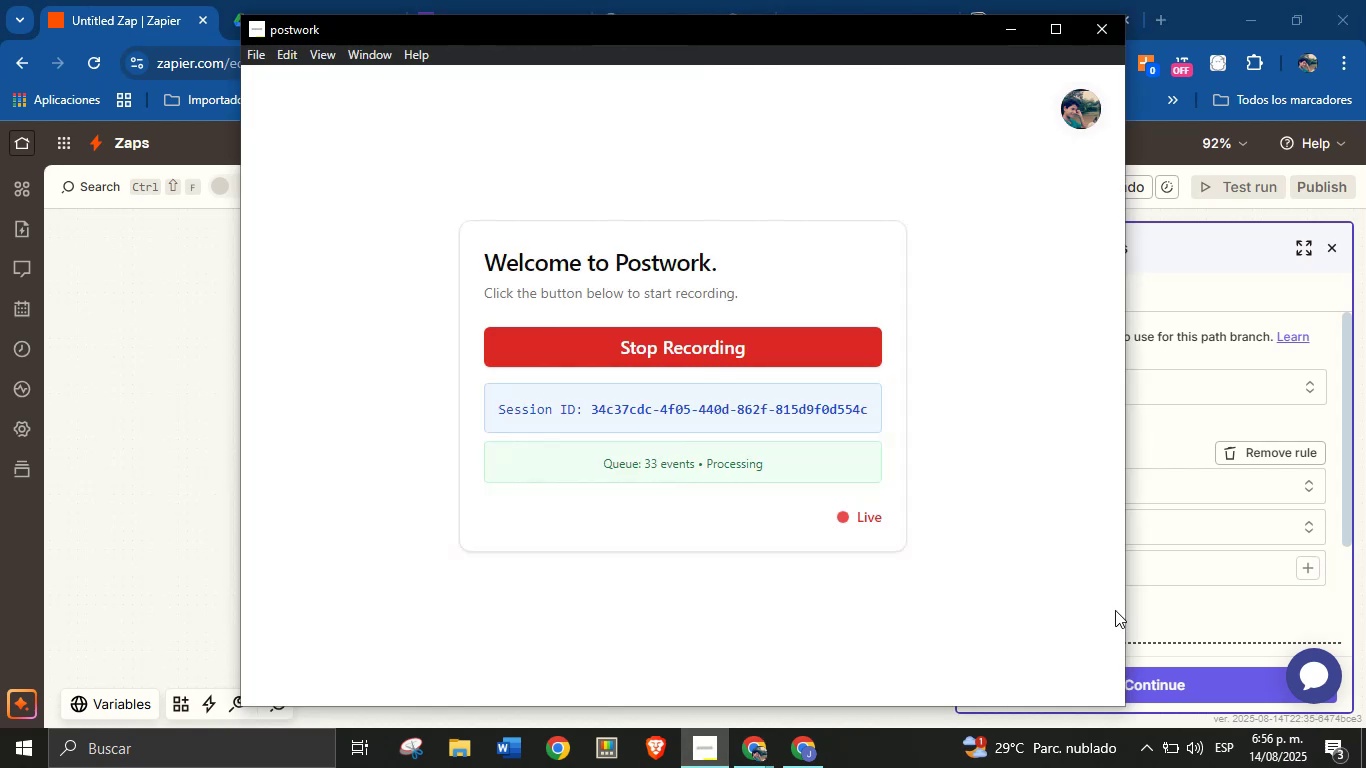 
left_click([1157, 601])
 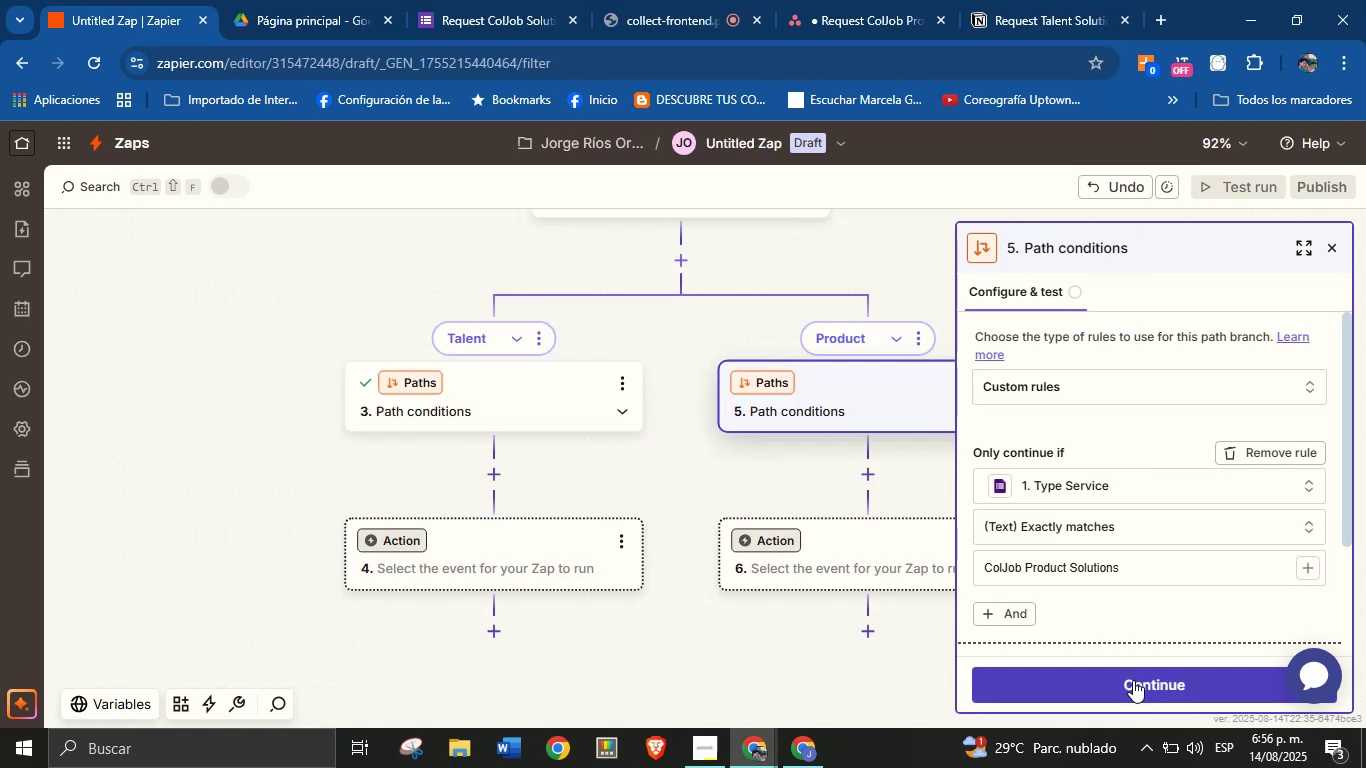 
left_click([1131, 689])
 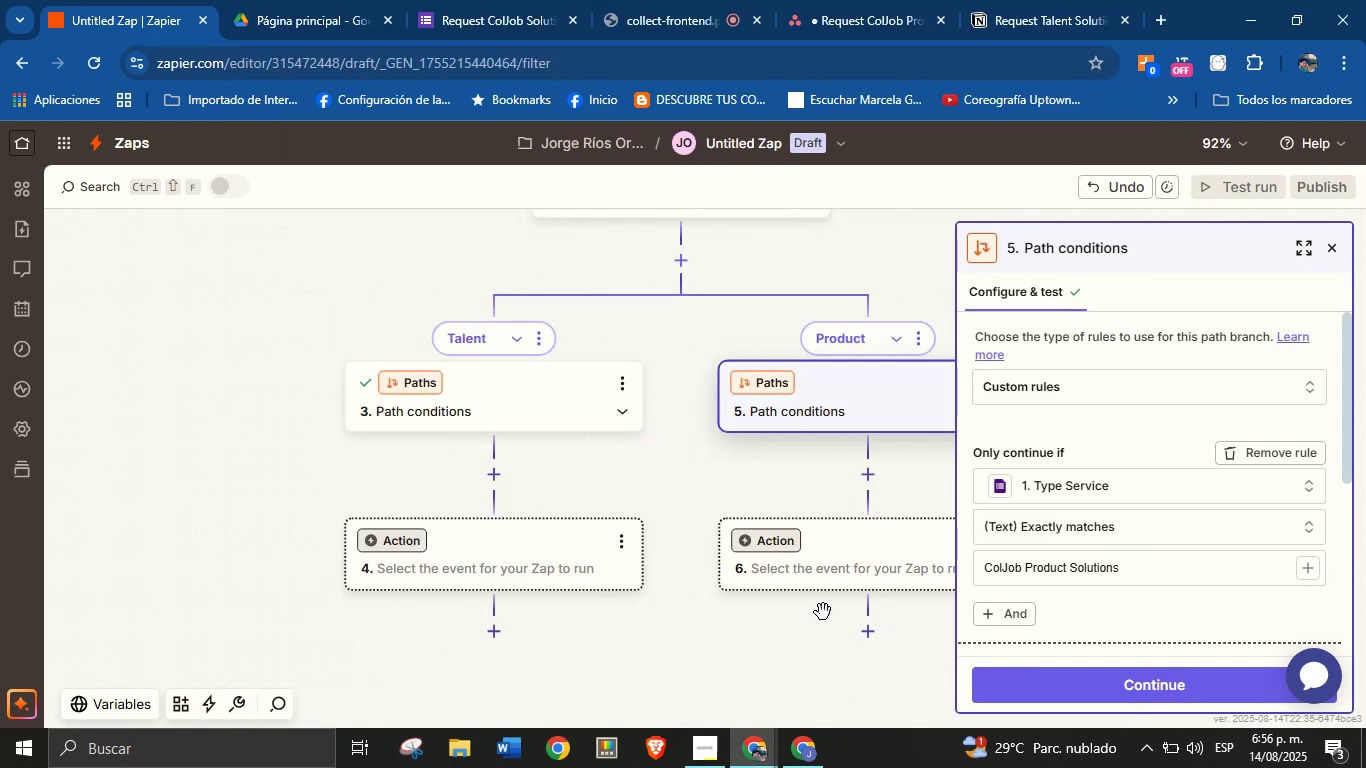 
scroll: coordinate [1109, 534], scroll_direction: down, amount: 3.0
 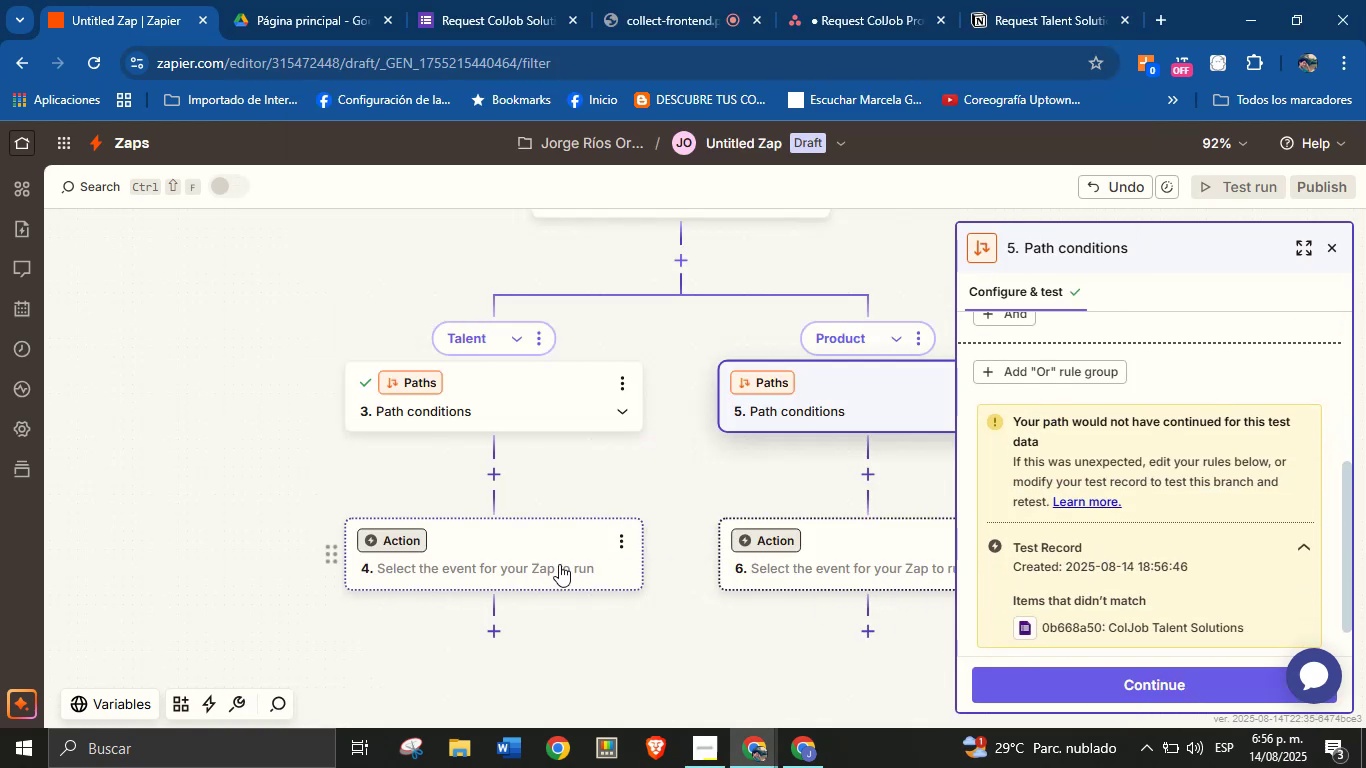 
left_click([557, 565])
 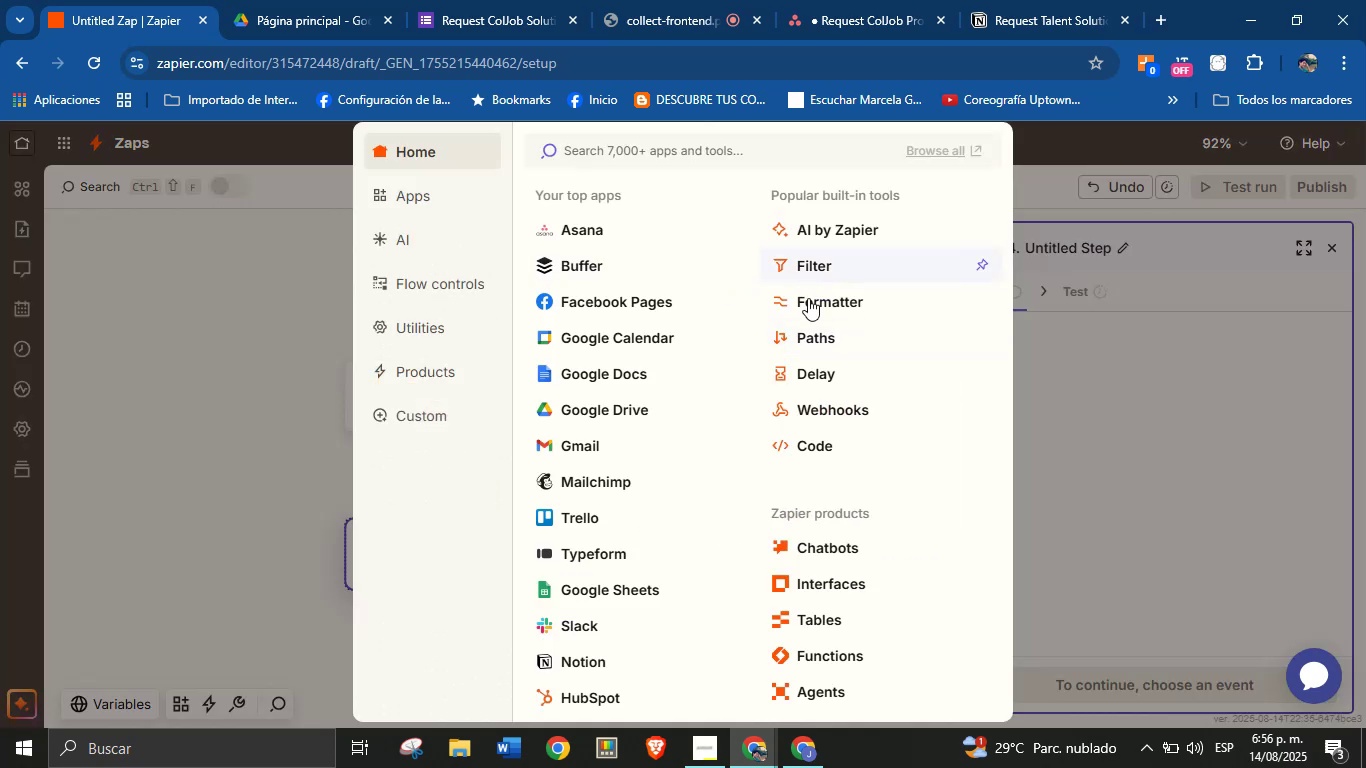 
left_click([811, 337])
 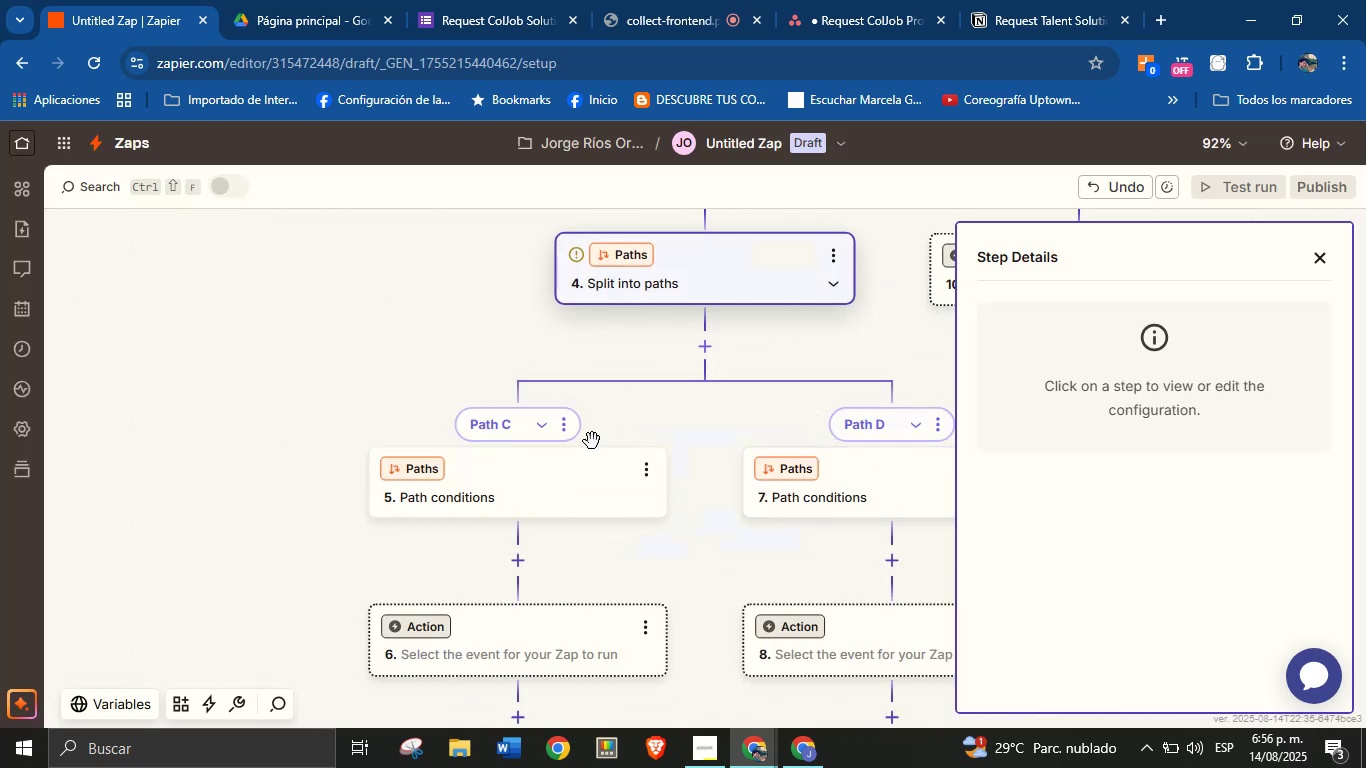 
left_click([569, 431])
 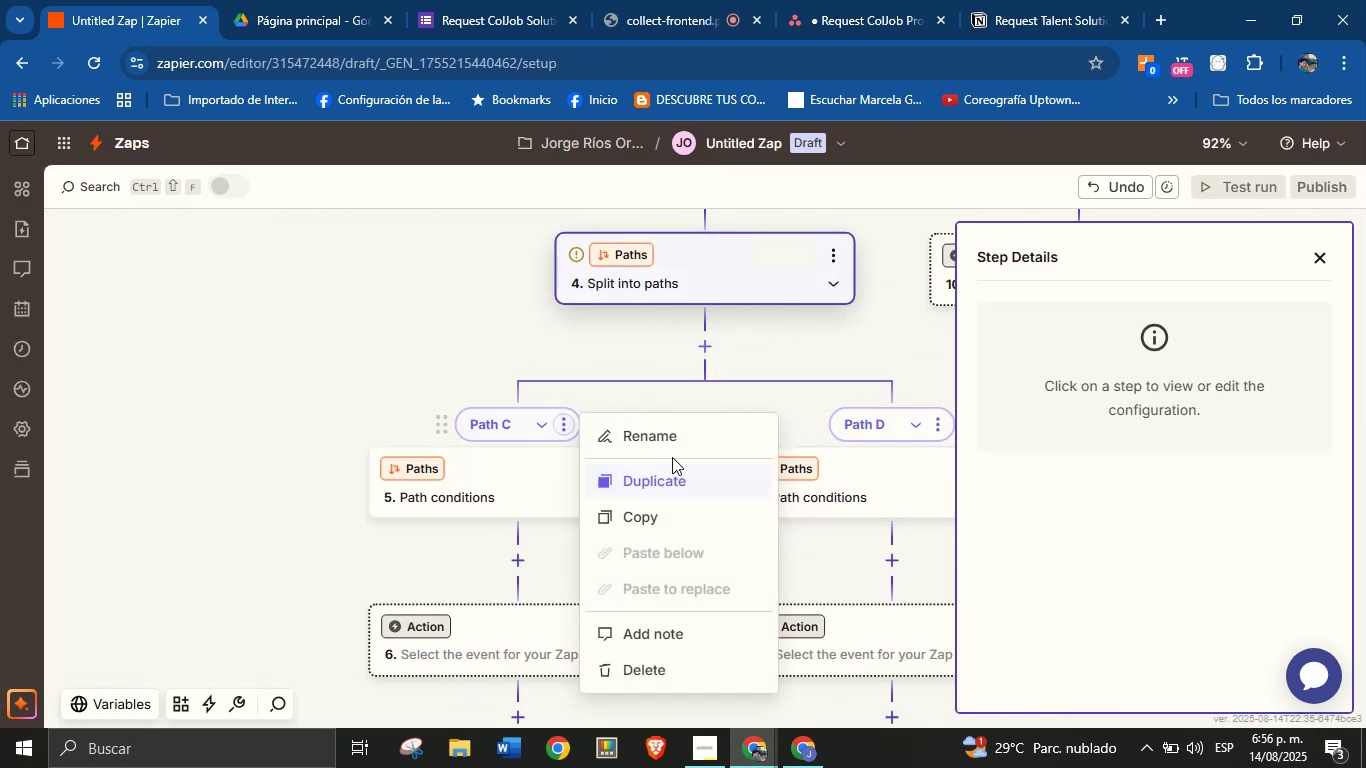 
left_click([689, 441])
 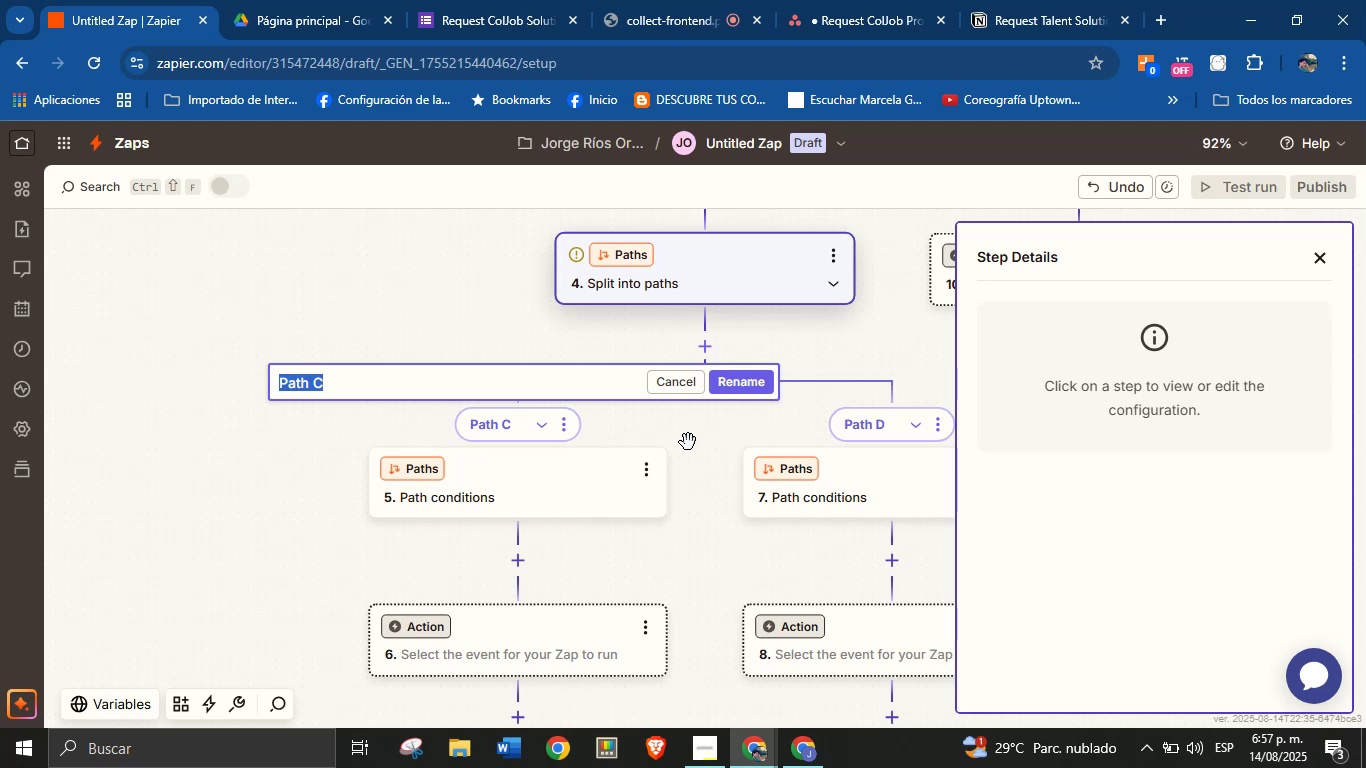 
key(CapsLock)
 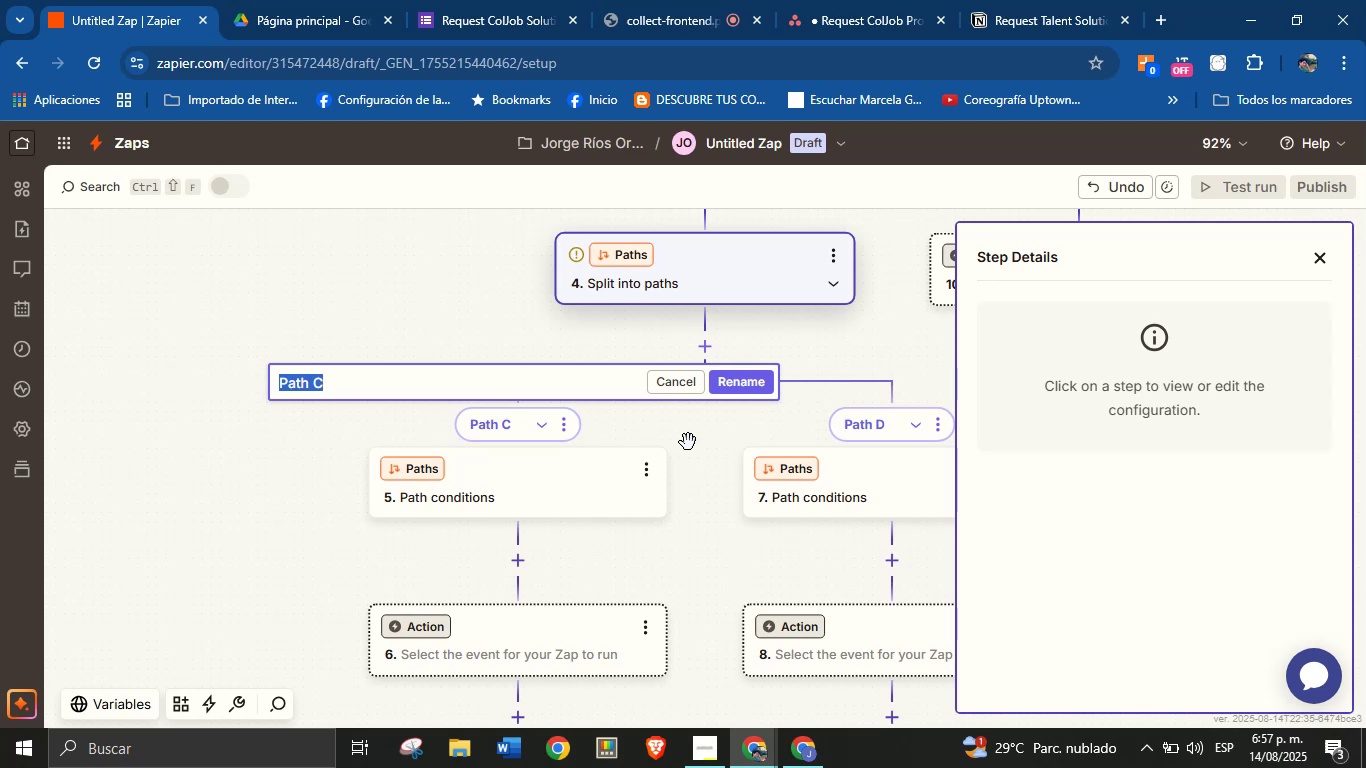 
wait(8.18)
 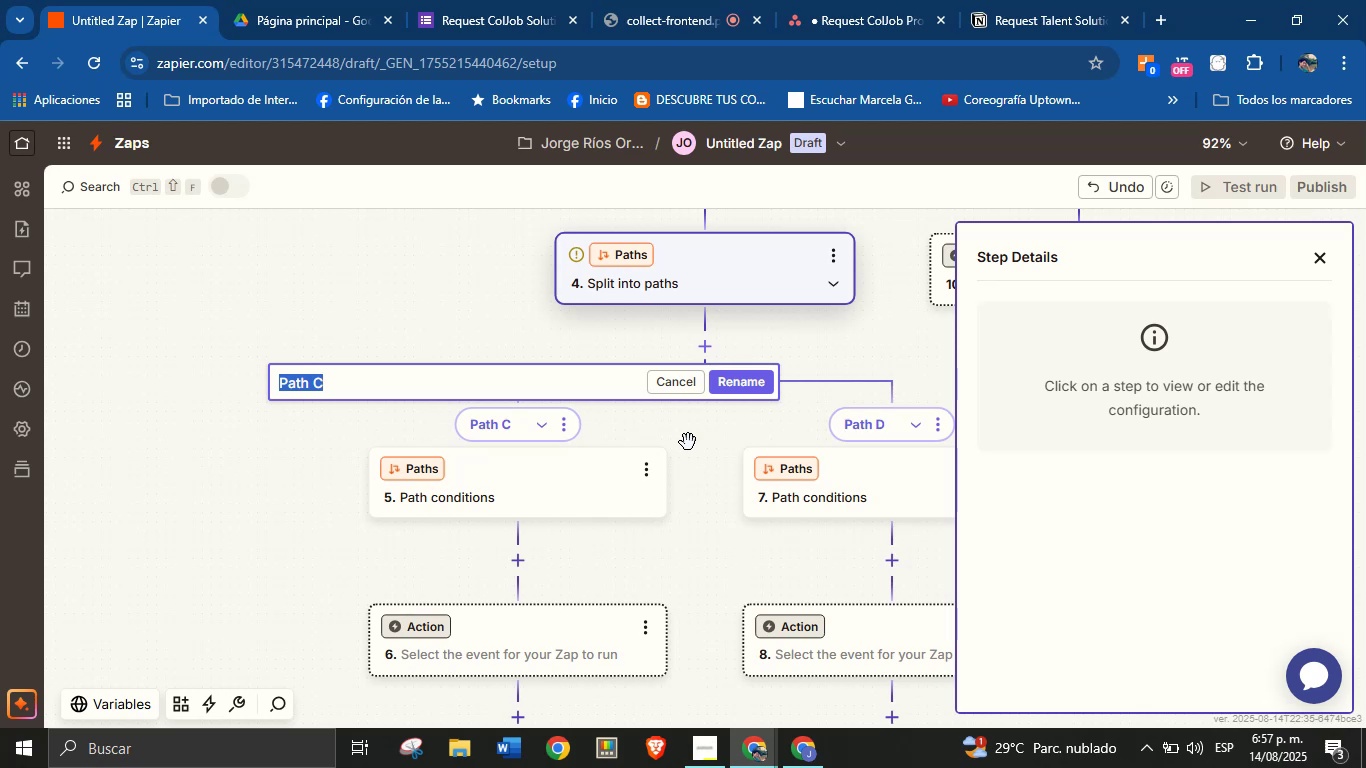 
type(Meet> )
 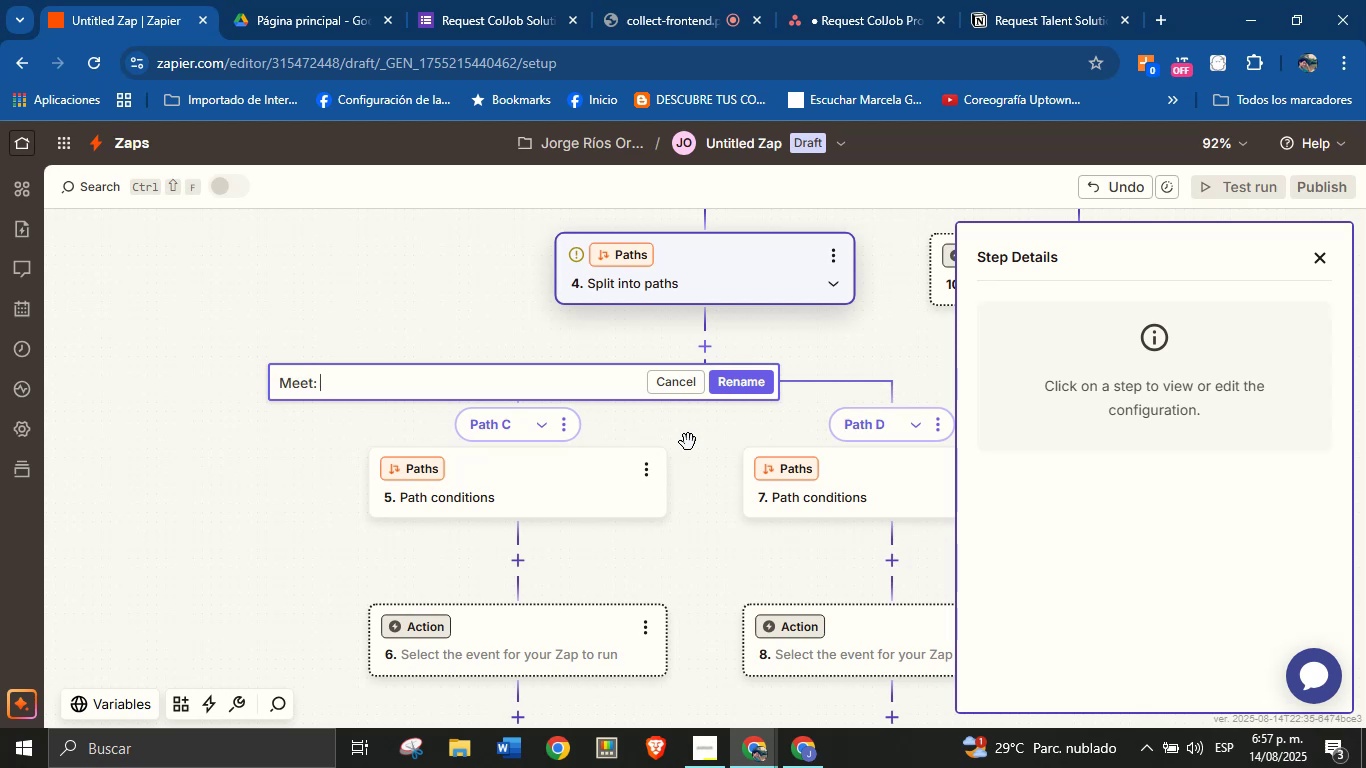 
type(yes)
 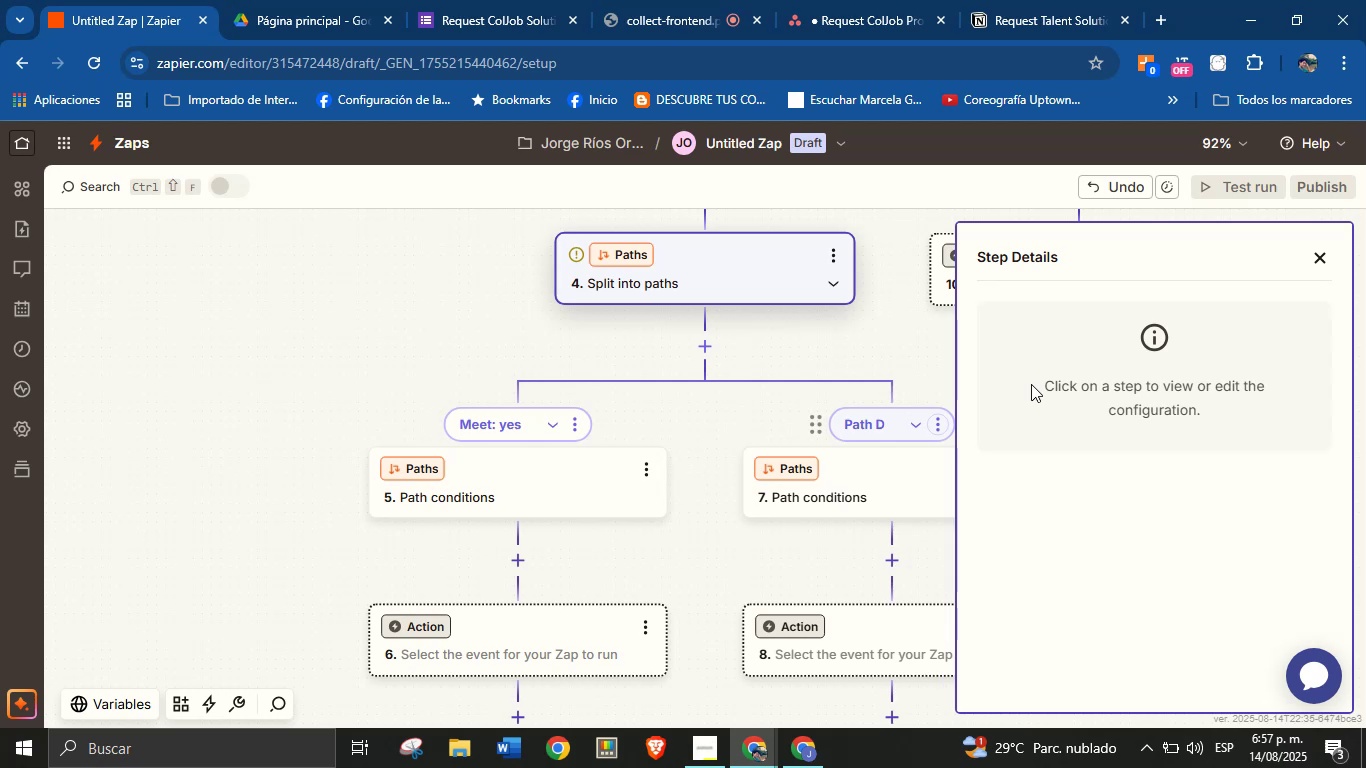 
wait(5.14)
 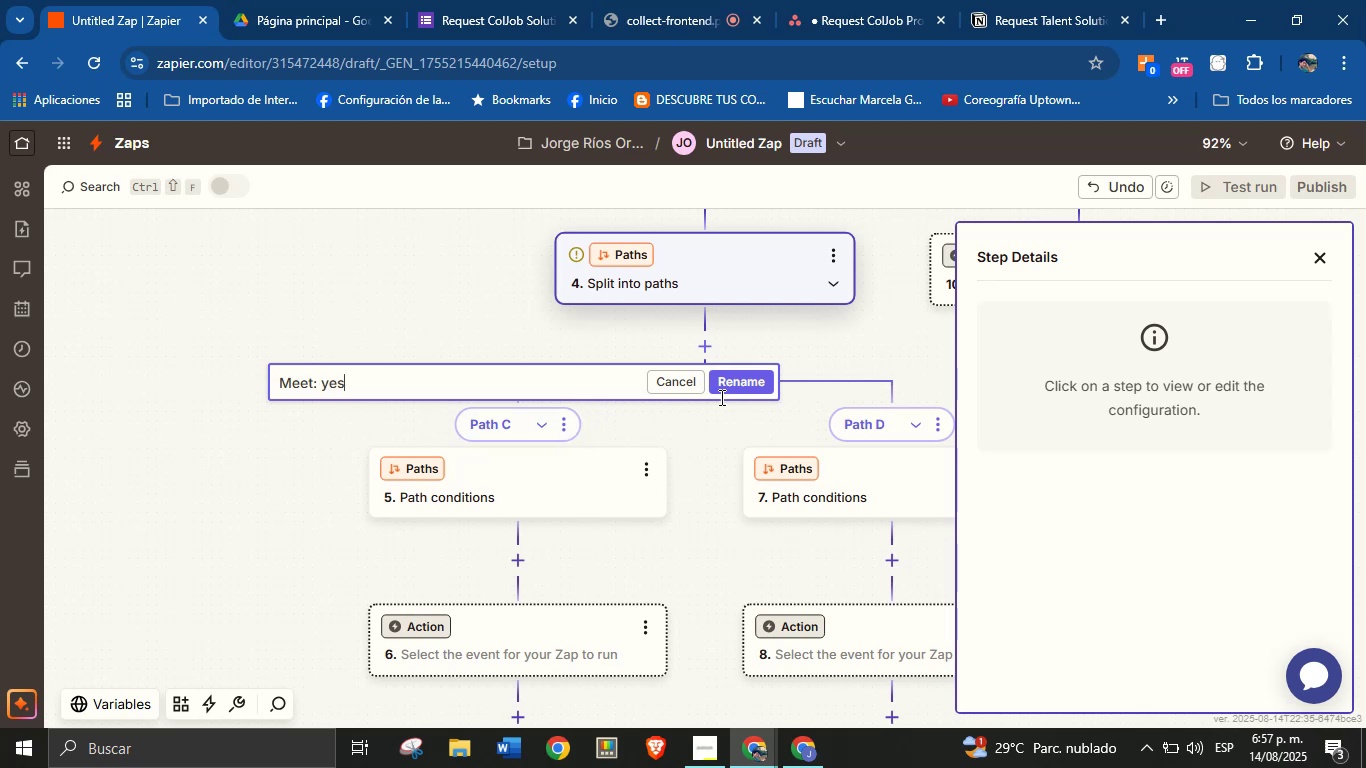 
left_click([1317, 255])
 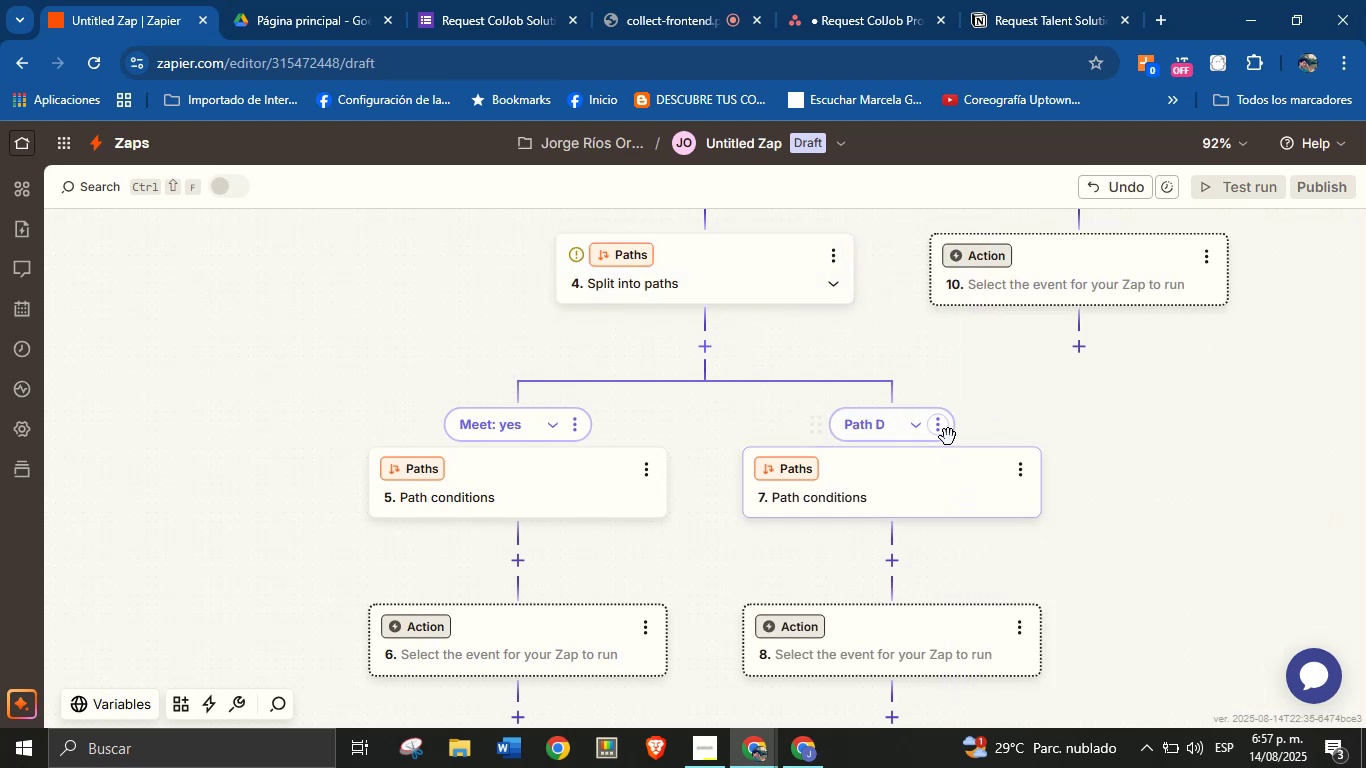 
left_click([937, 419])
 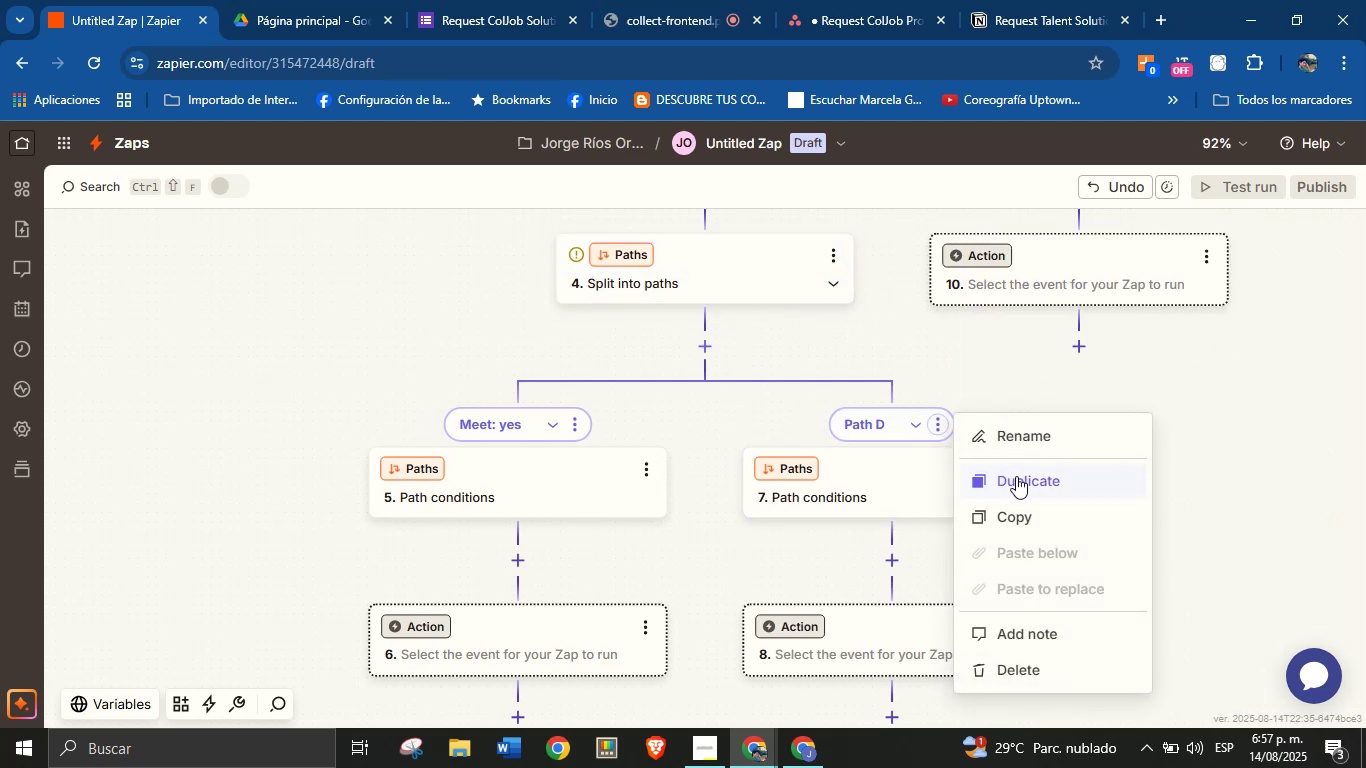 
left_click([1042, 441])
 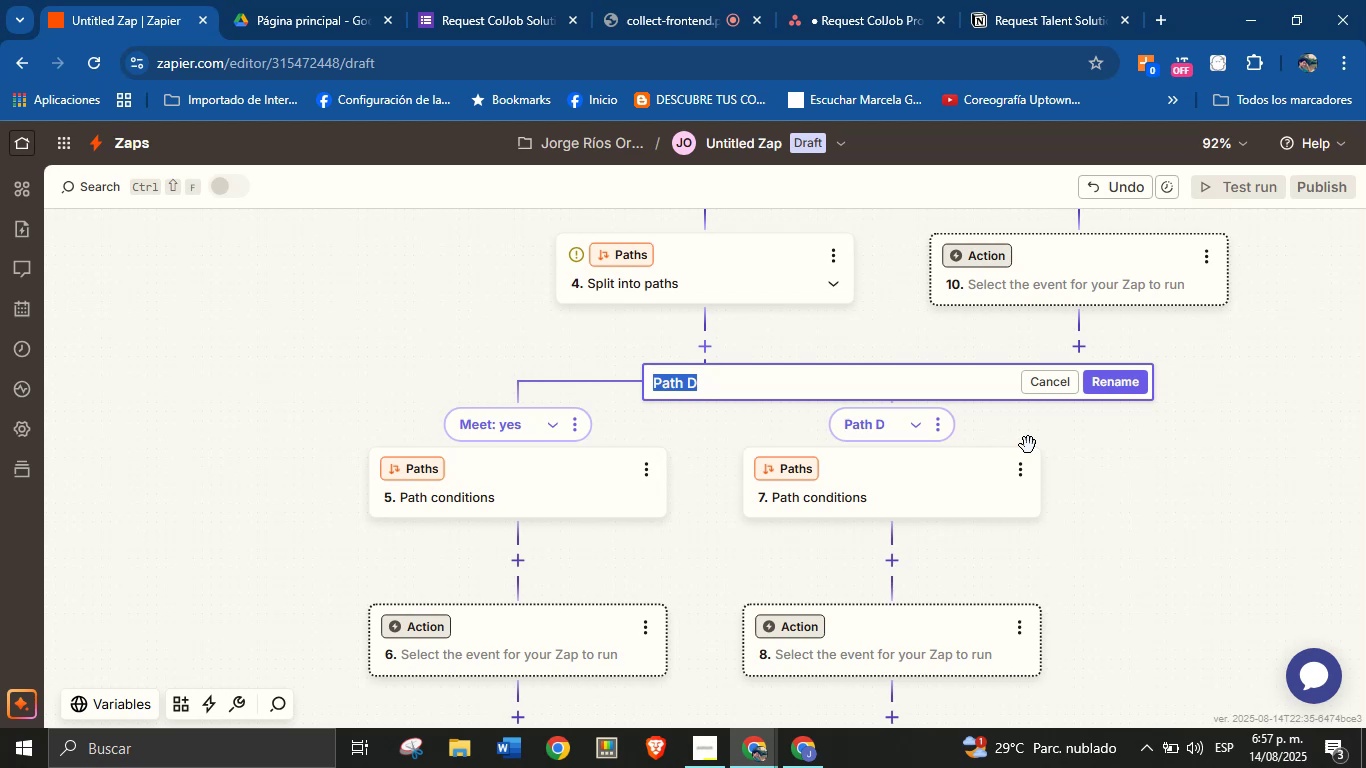 
type(Meet> ye)
key(Backspace)
key(Backspace)
type(no)
 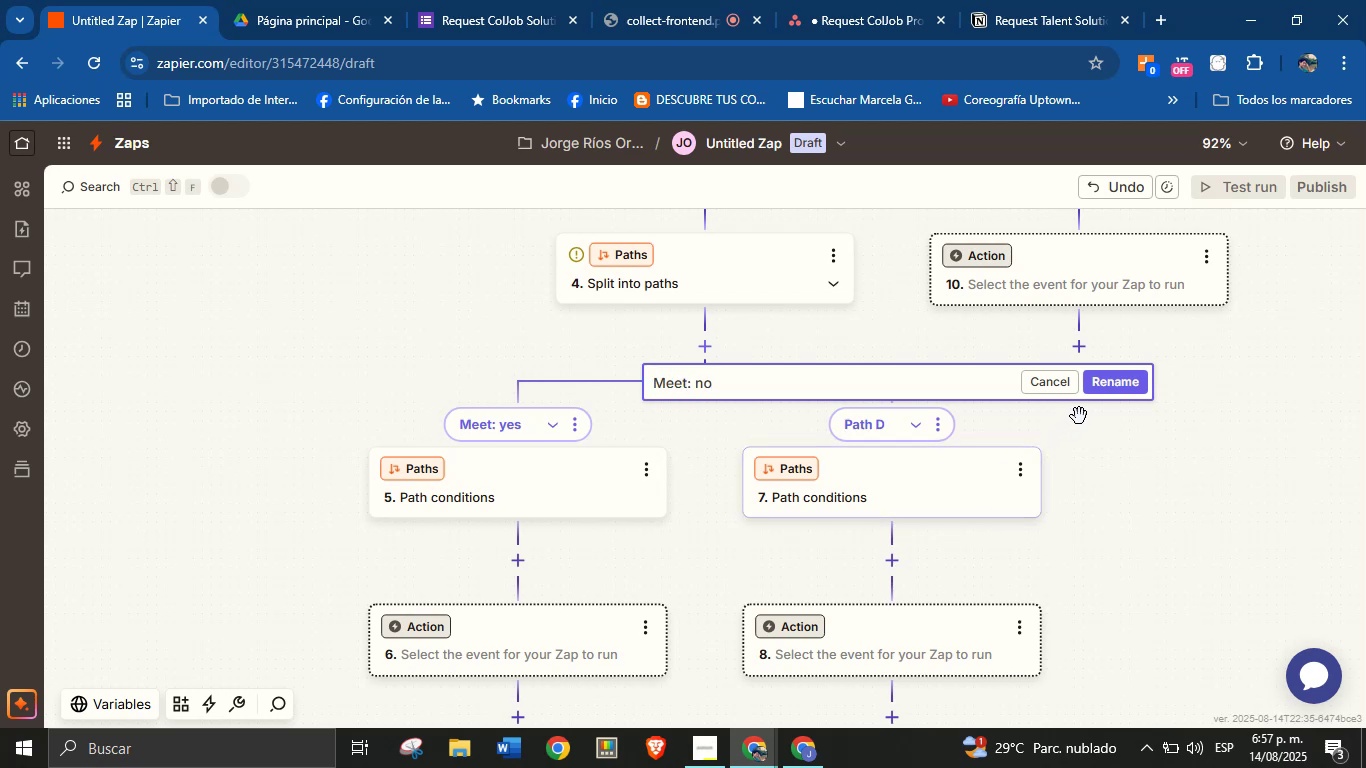 
left_click([1106, 384])
 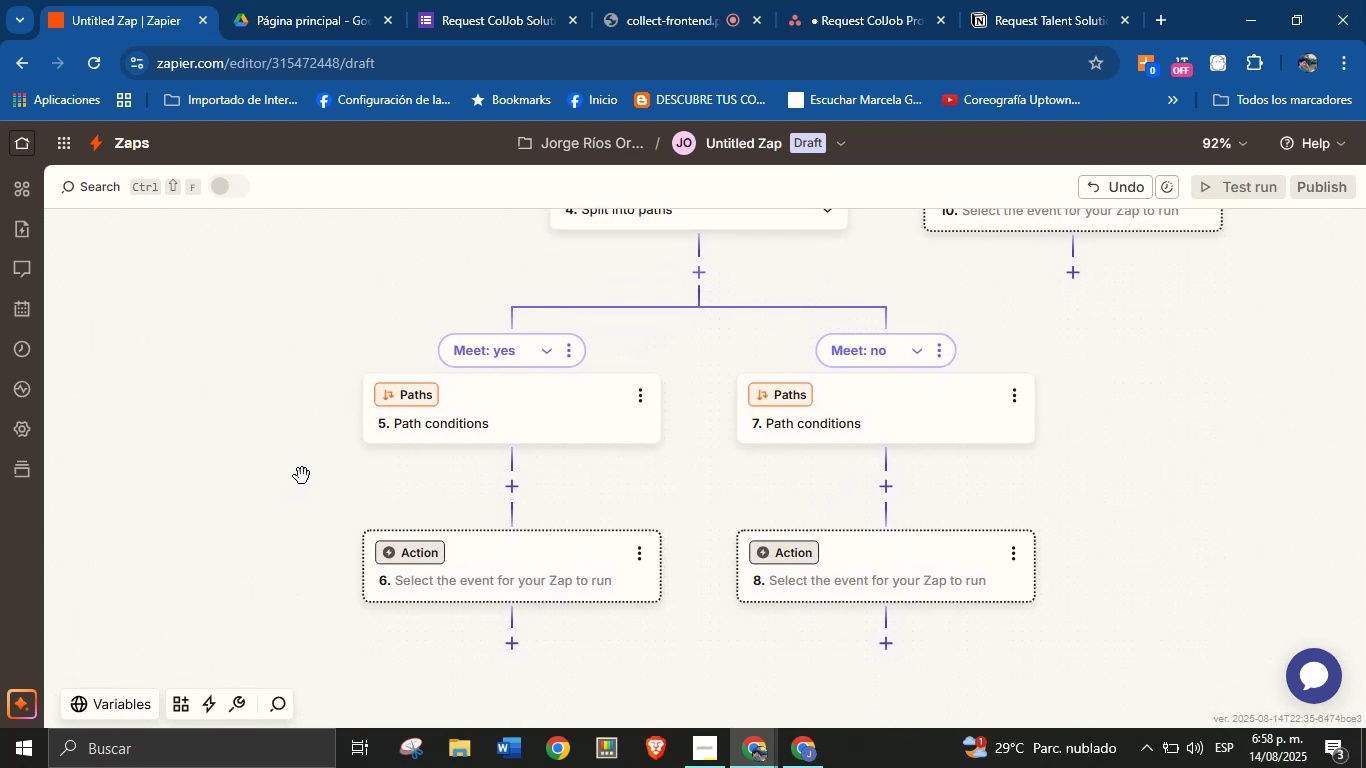 
wait(28.81)
 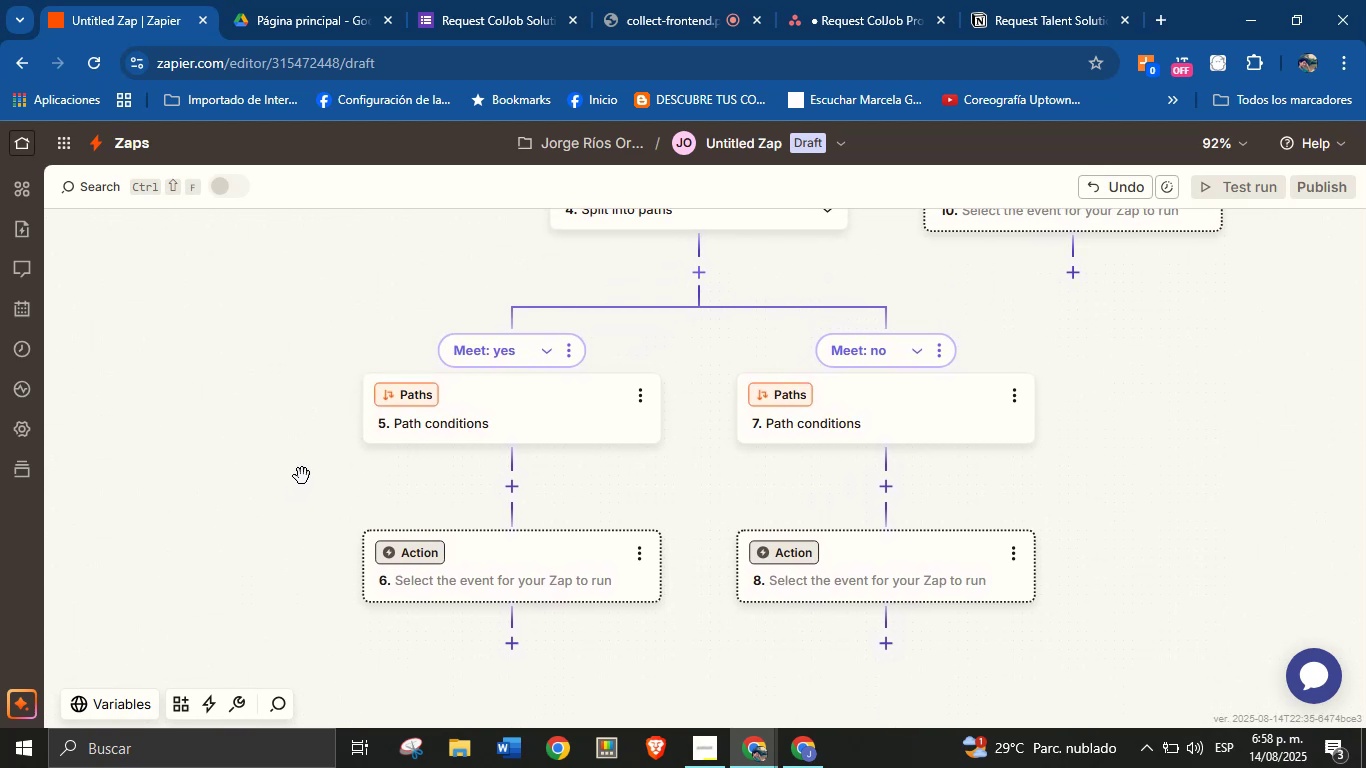 
left_click([1097, 483])
 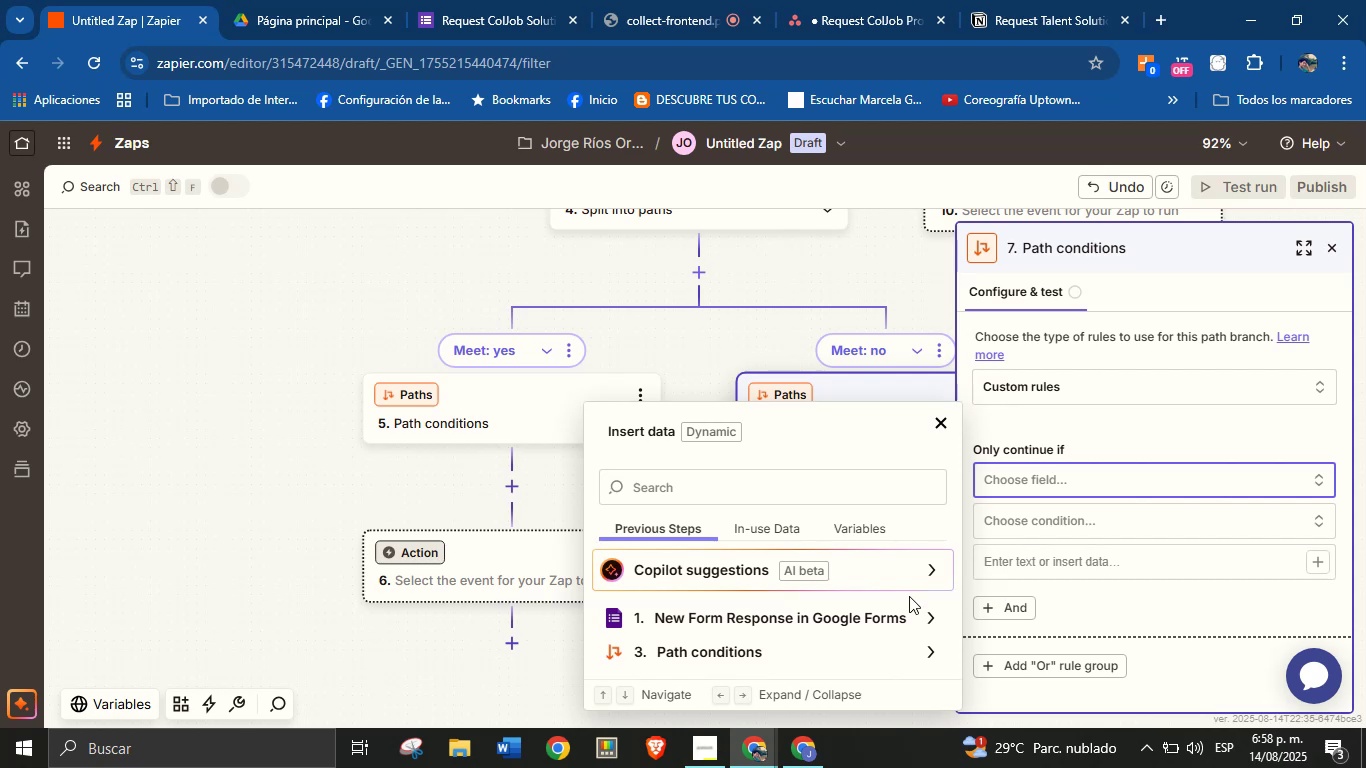 
left_click([822, 617])
 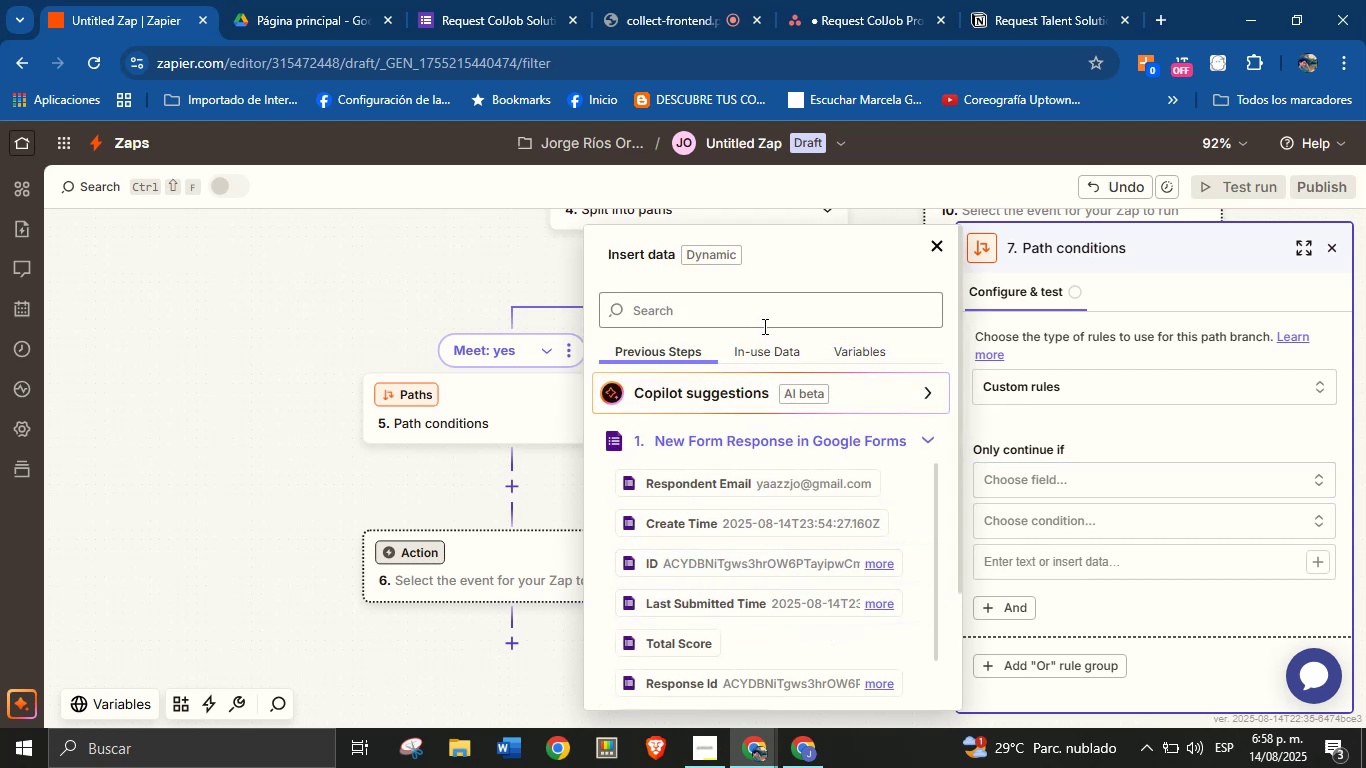 
left_click([530, 400])
 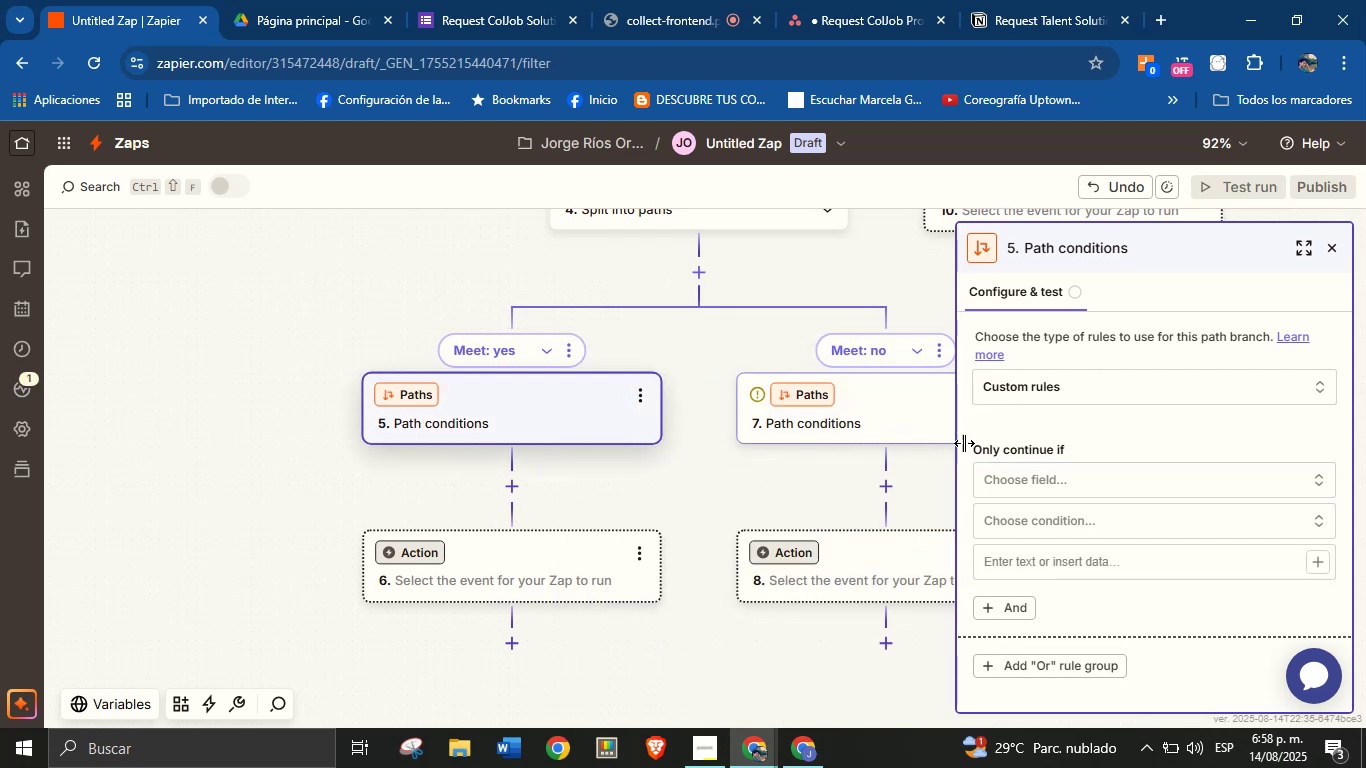 
left_click([1022, 472])
 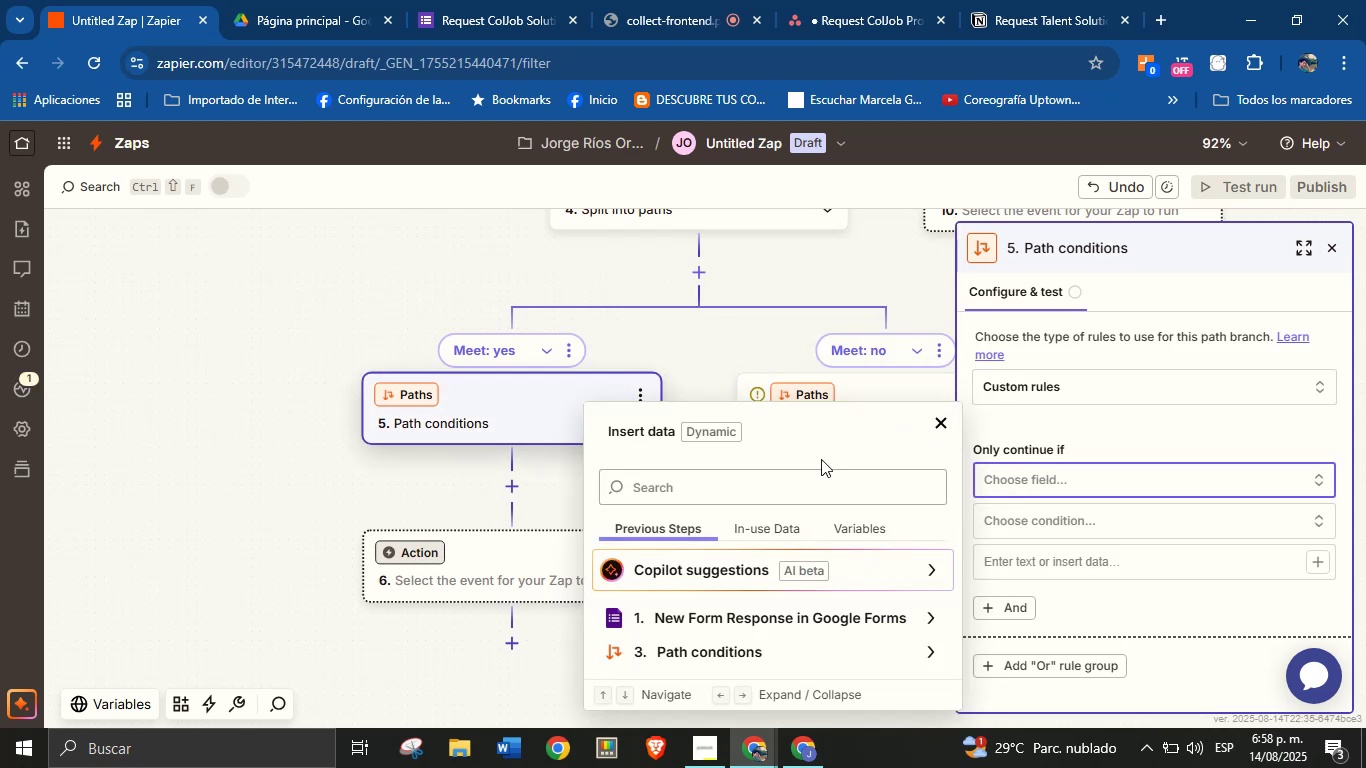 
left_click([764, 470])
 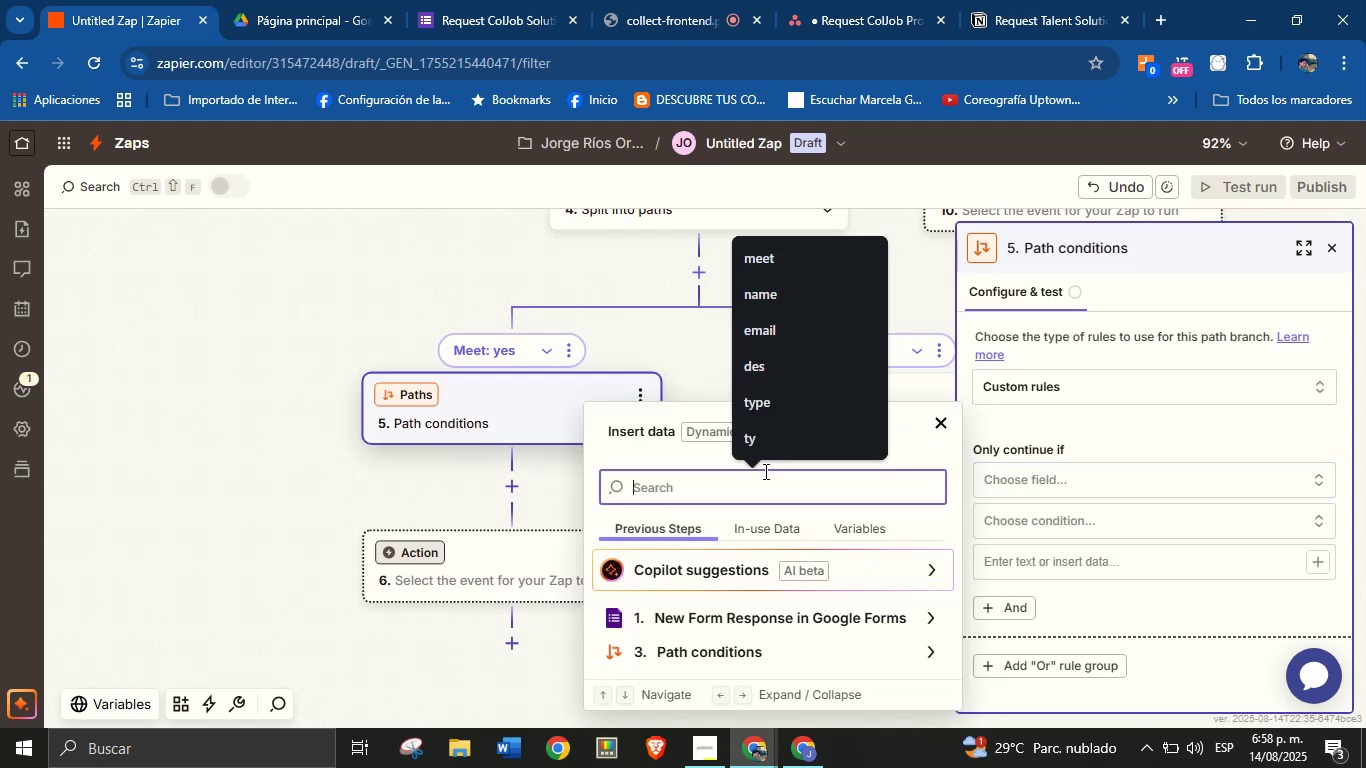 
type(meet)
 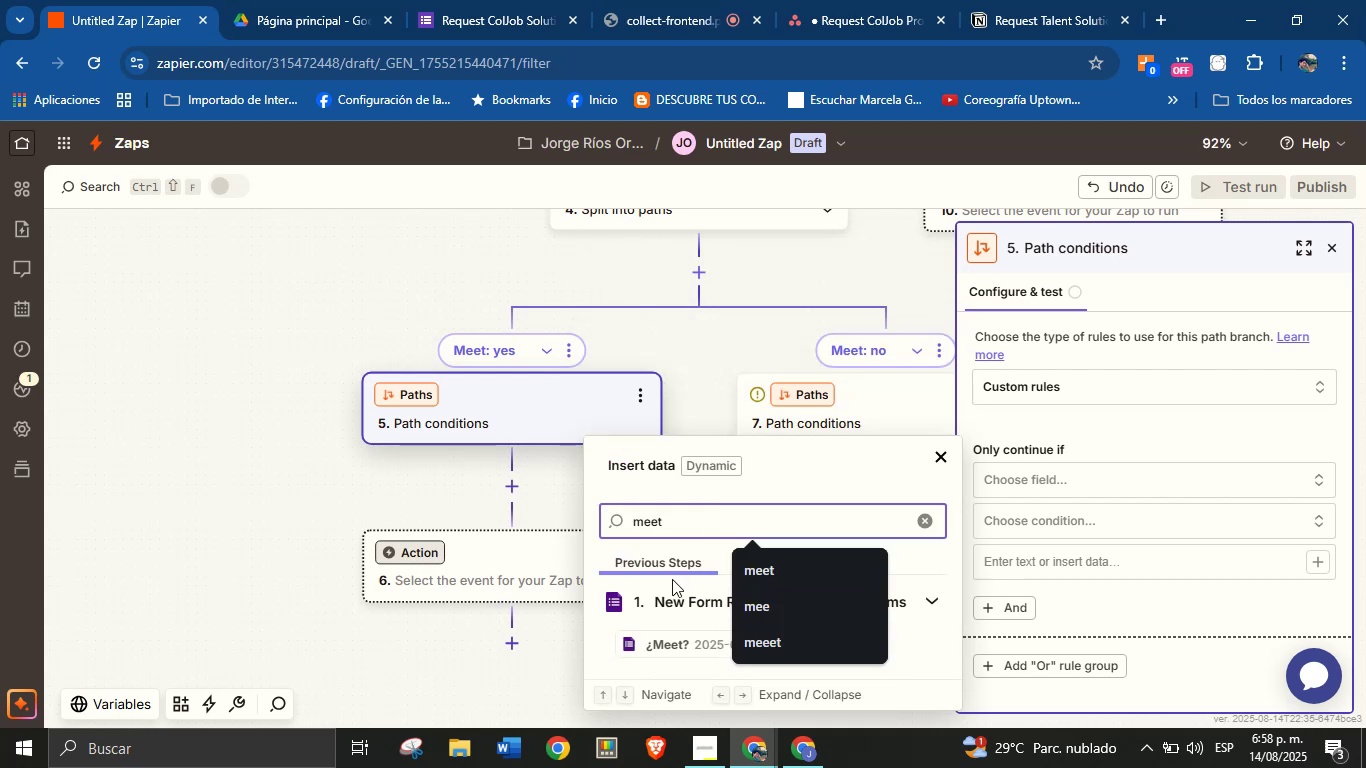 
left_click([700, 642])
 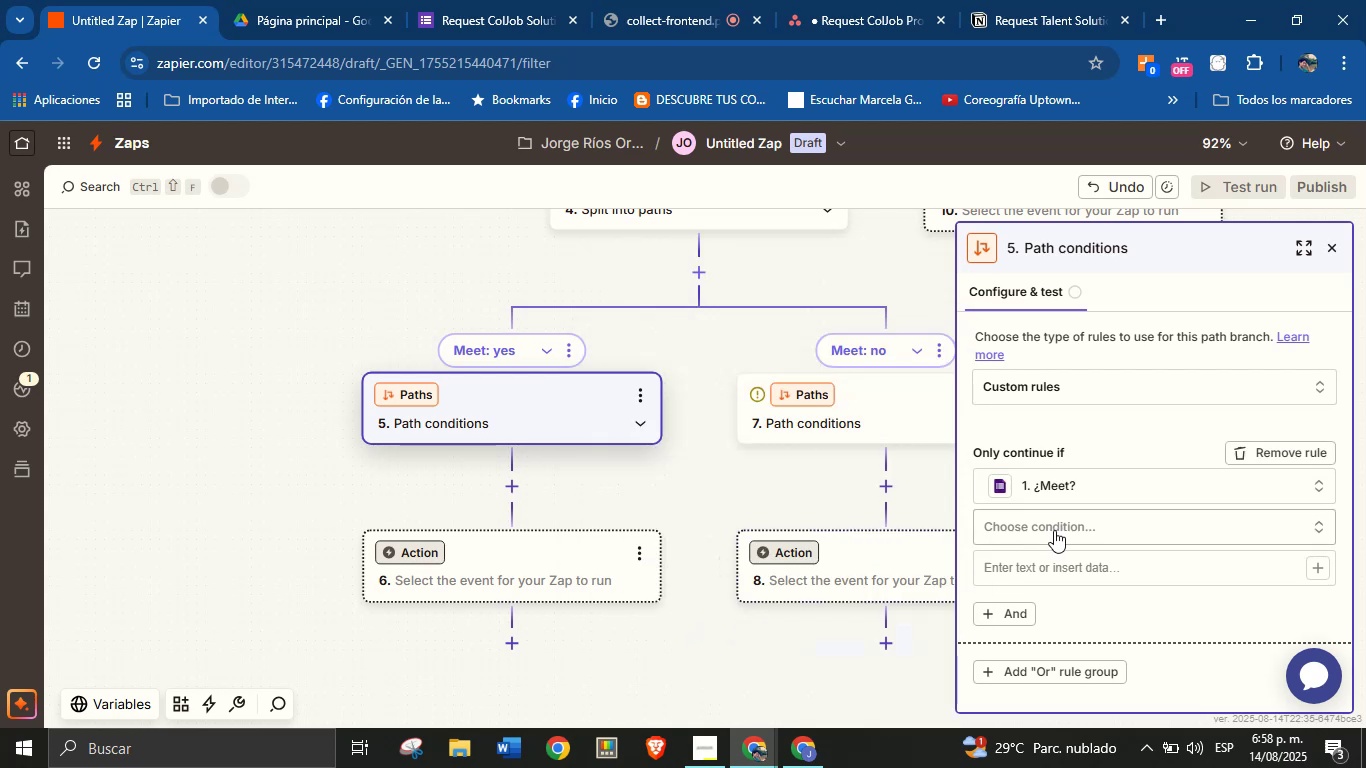 
left_click([1055, 531])
 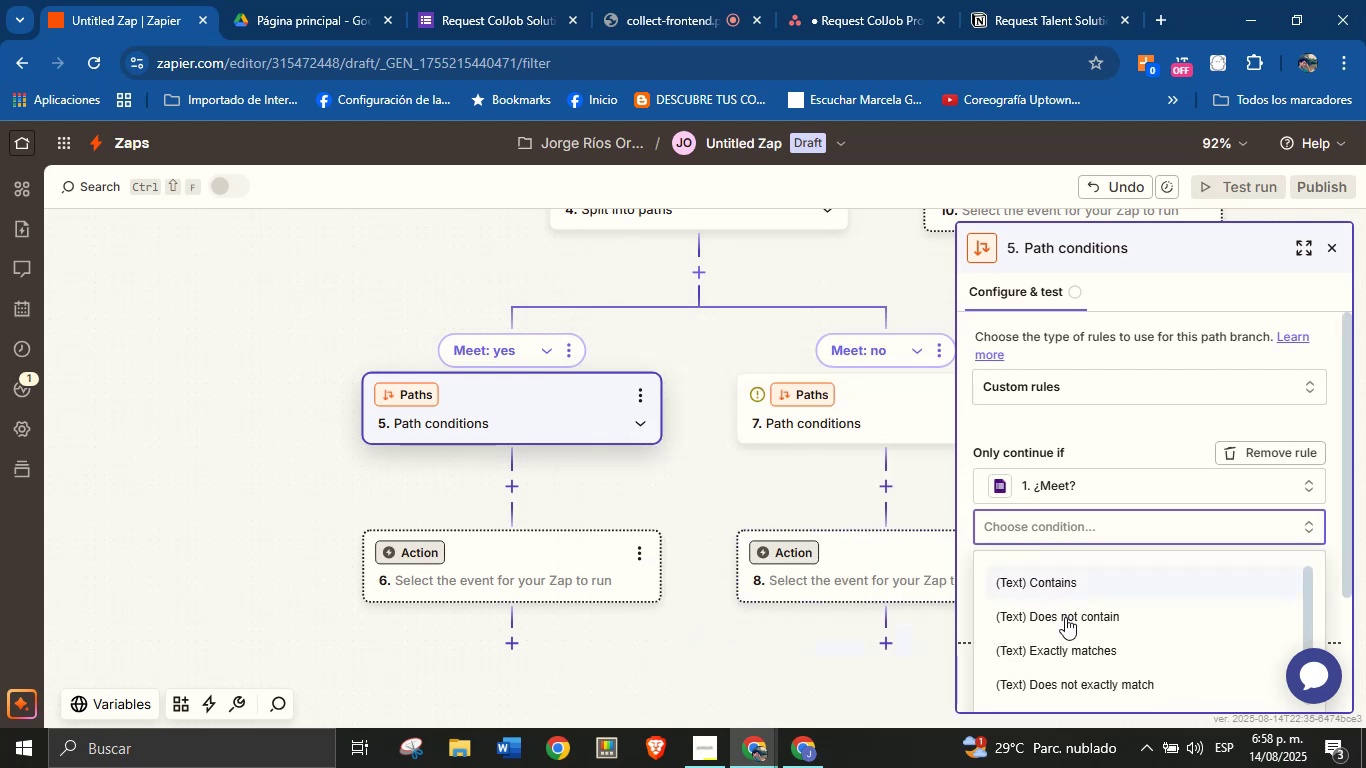 
scroll: coordinate [1075, 427], scroll_direction: down, amount: 10.0
 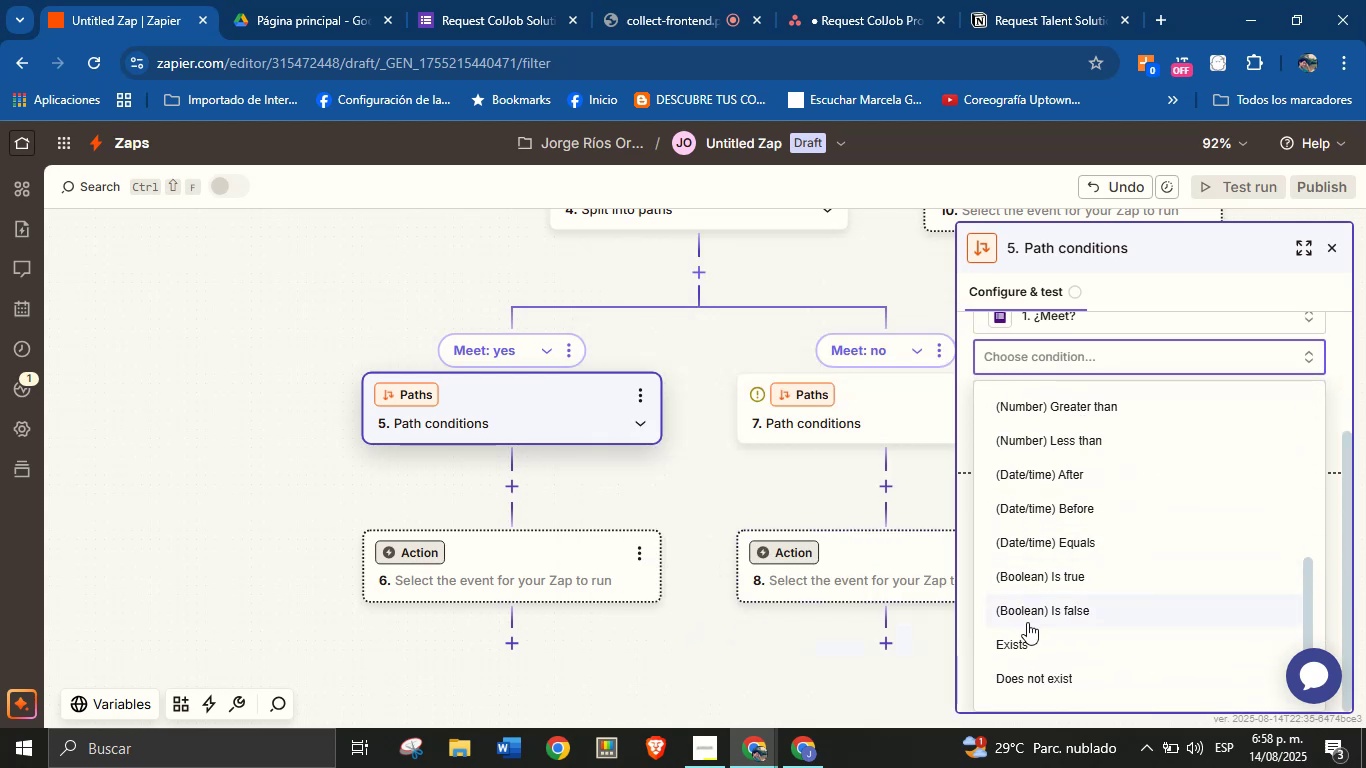 
left_click([1027, 646])
 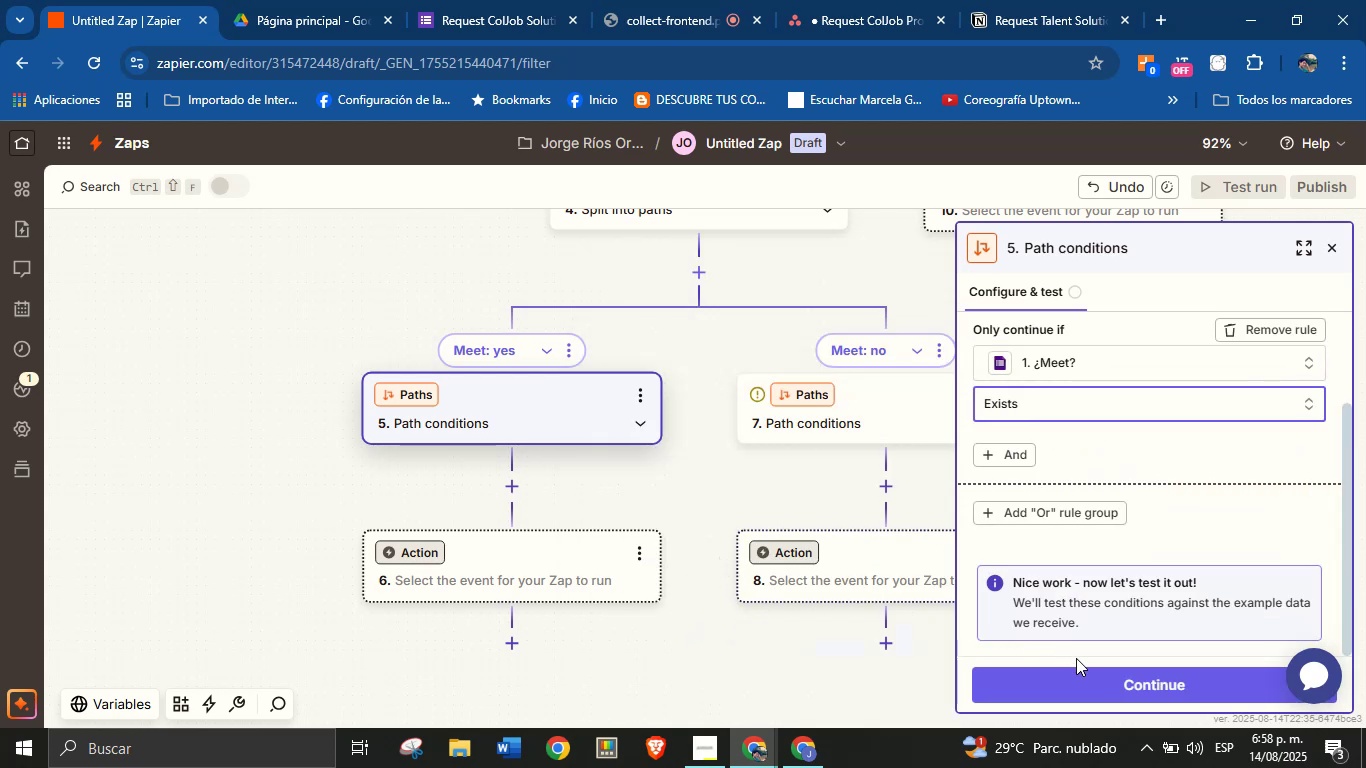 
left_click([1084, 678])
 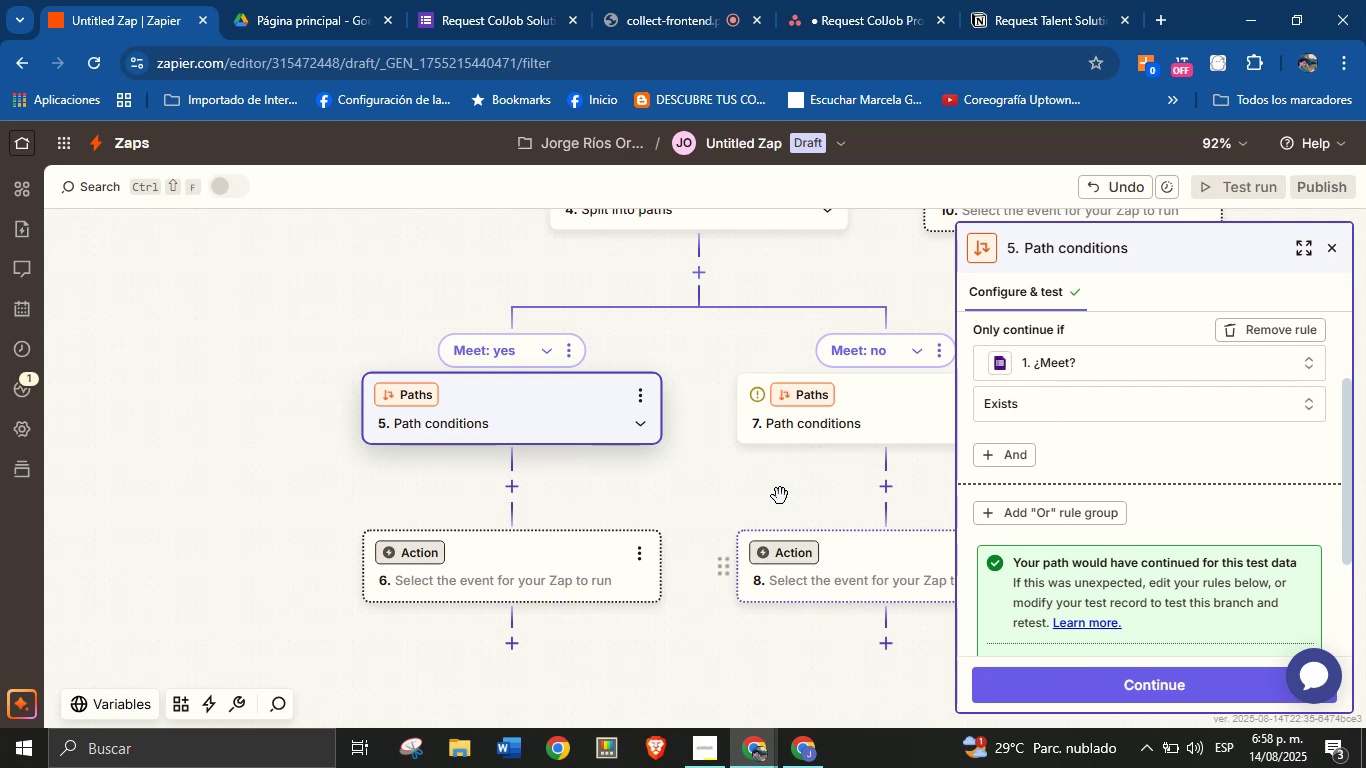 
left_click([885, 423])
 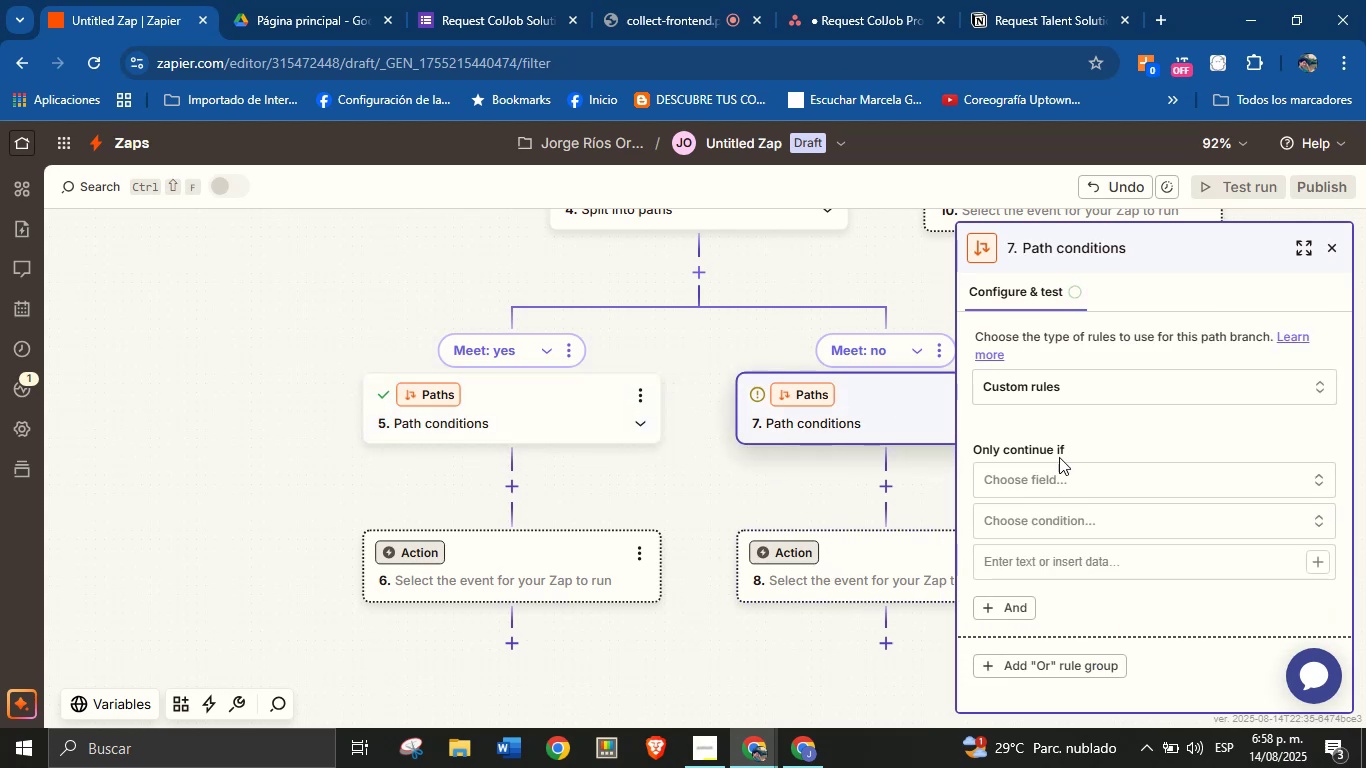 
left_click([1069, 481])
 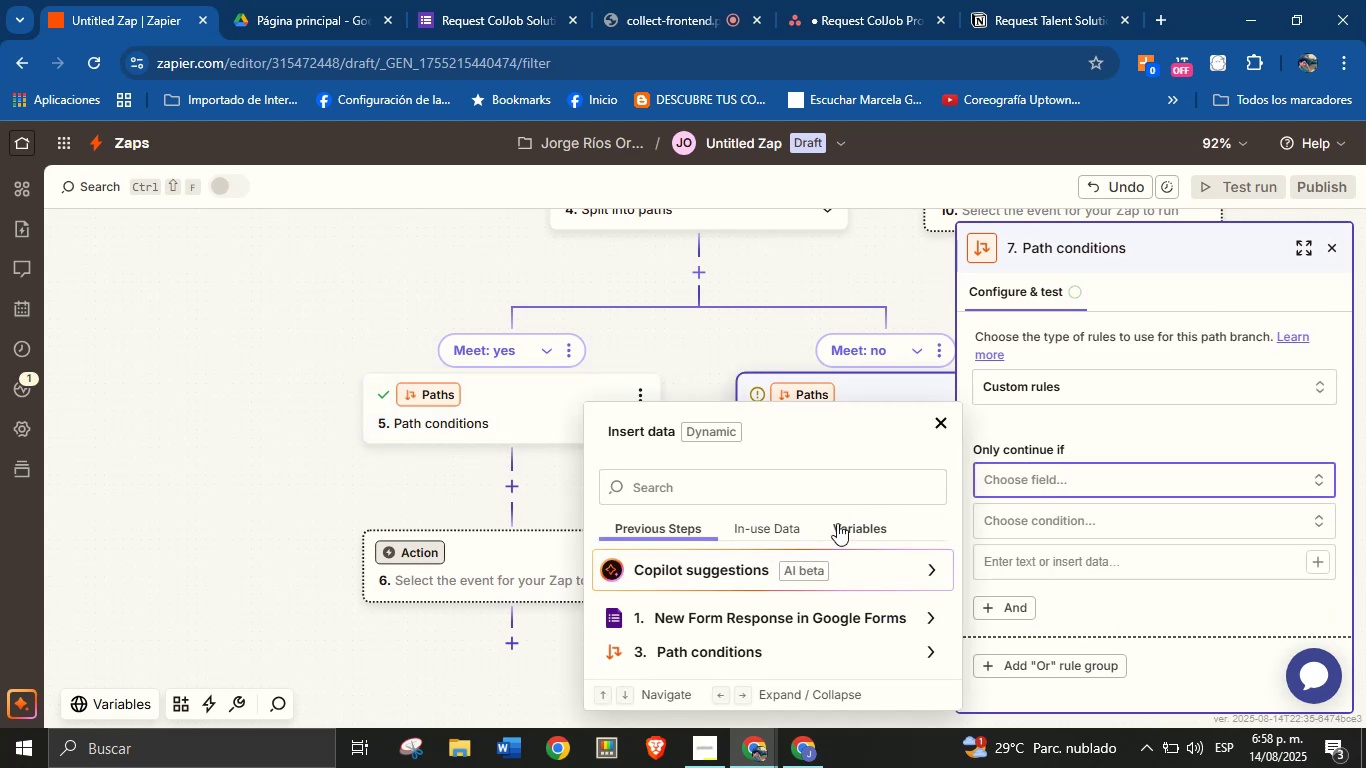 
left_click([828, 483])
 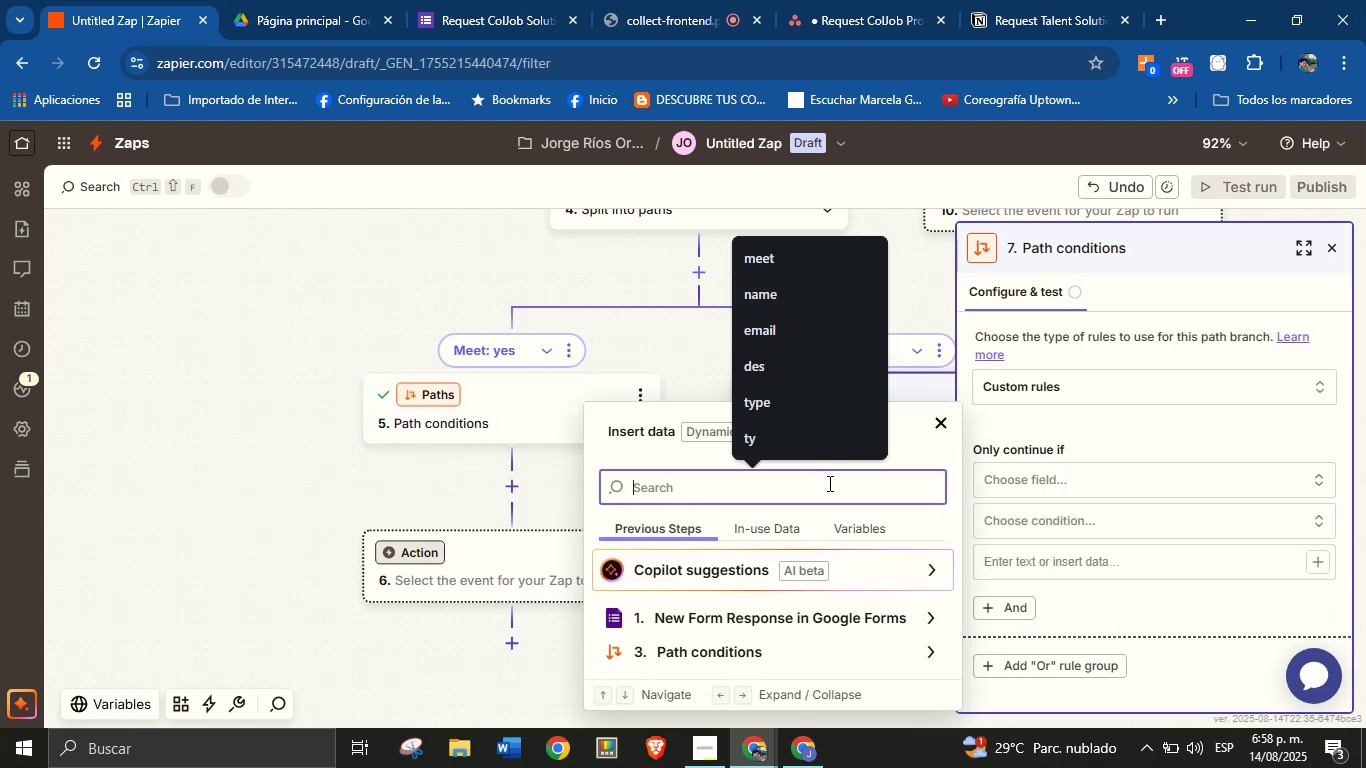 
type(meet)
 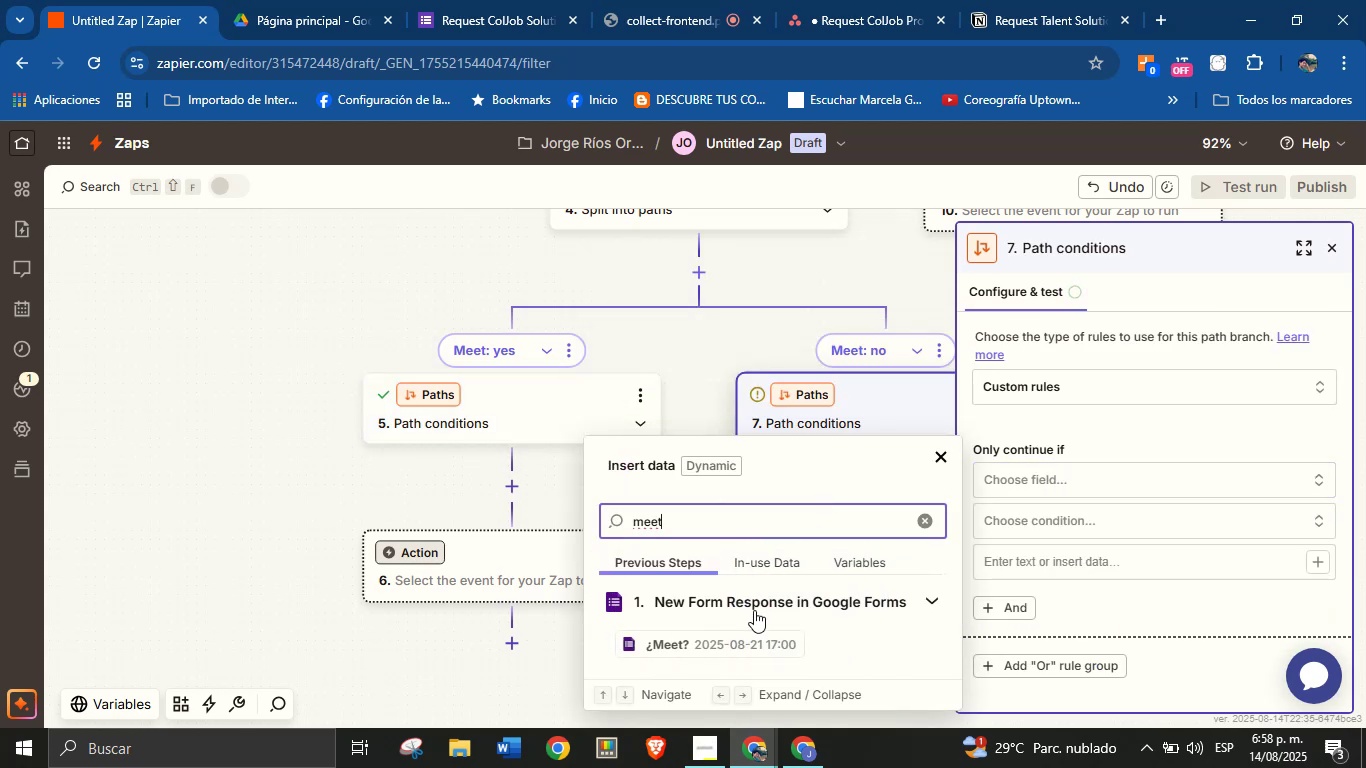 
left_click([755, 634])
 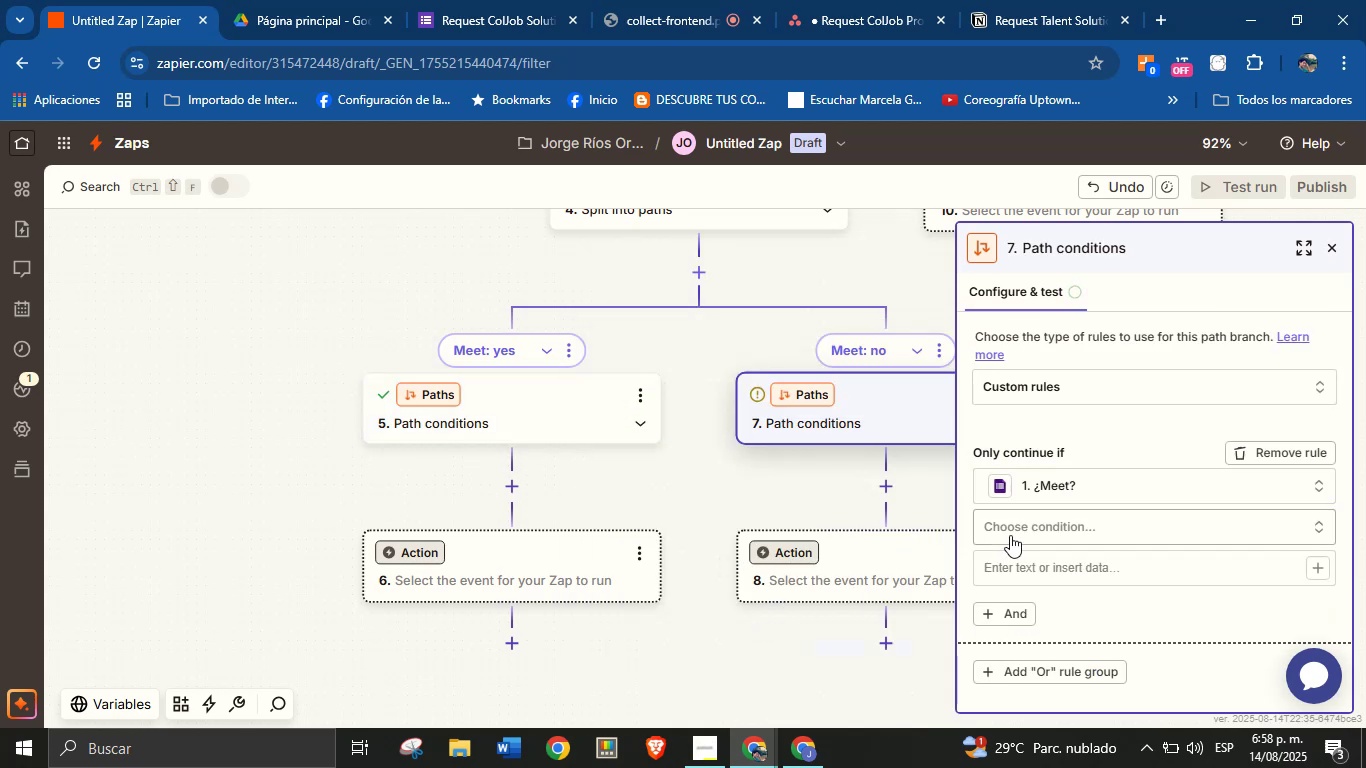 
left_click([1016, 531])
 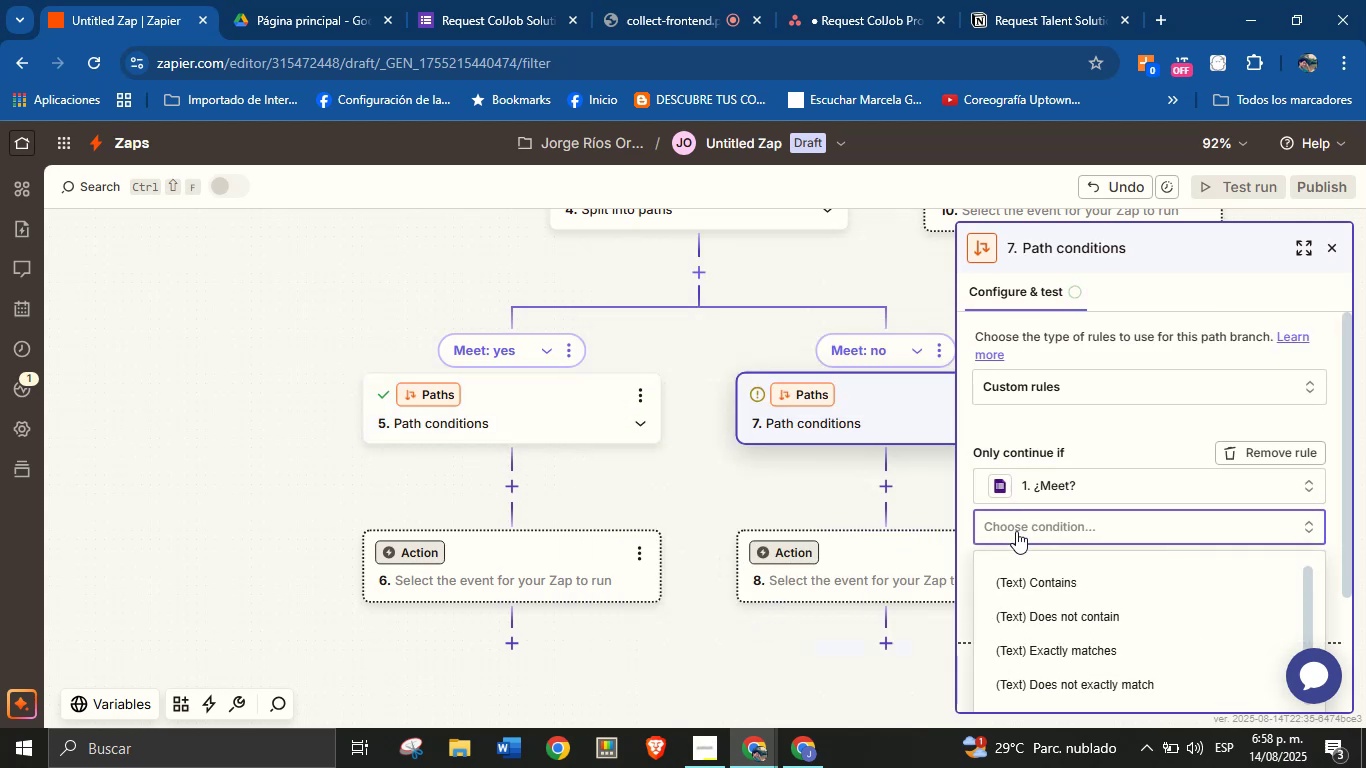 
scroll: coordinate [1121, 481], scroll_direction: down, amount: 12.0
 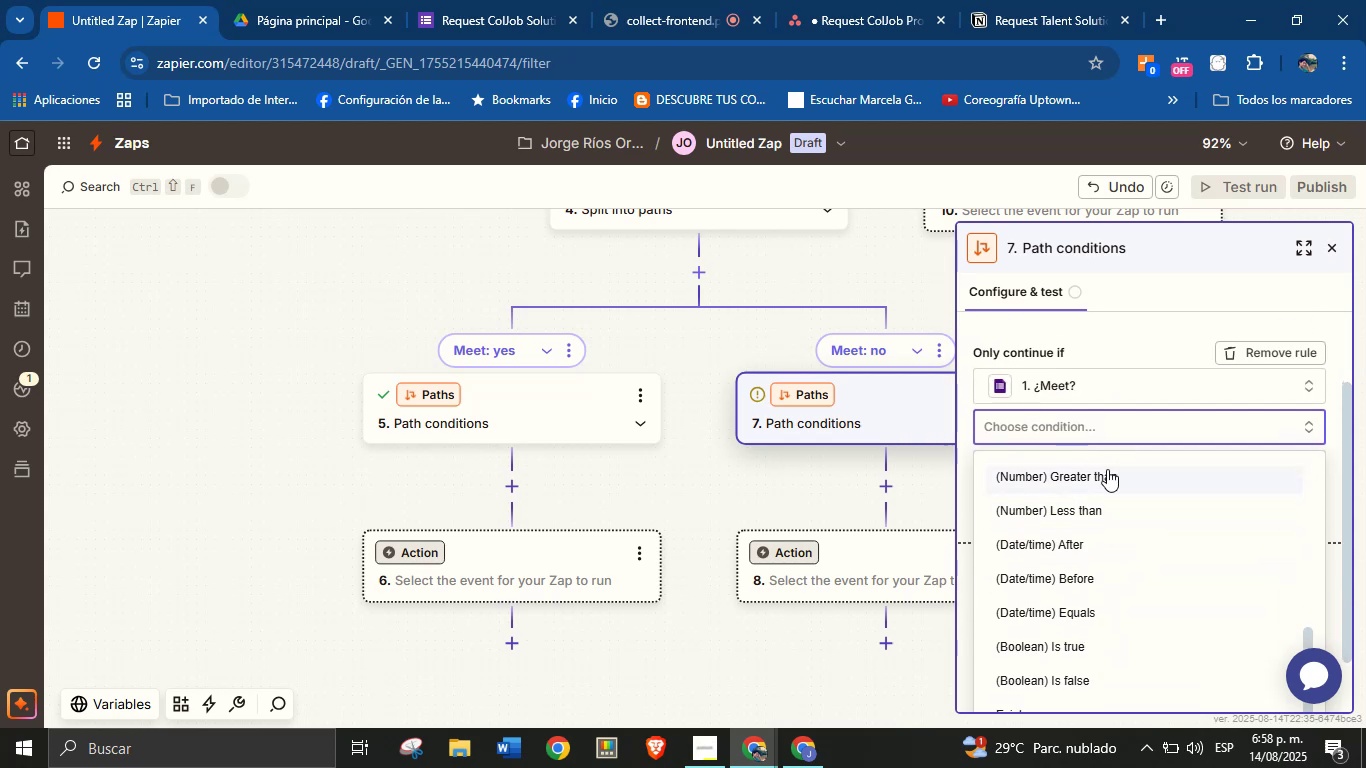 
scroll: coordinate [1099, 550], scroll_direction: up, amount: 6.0
 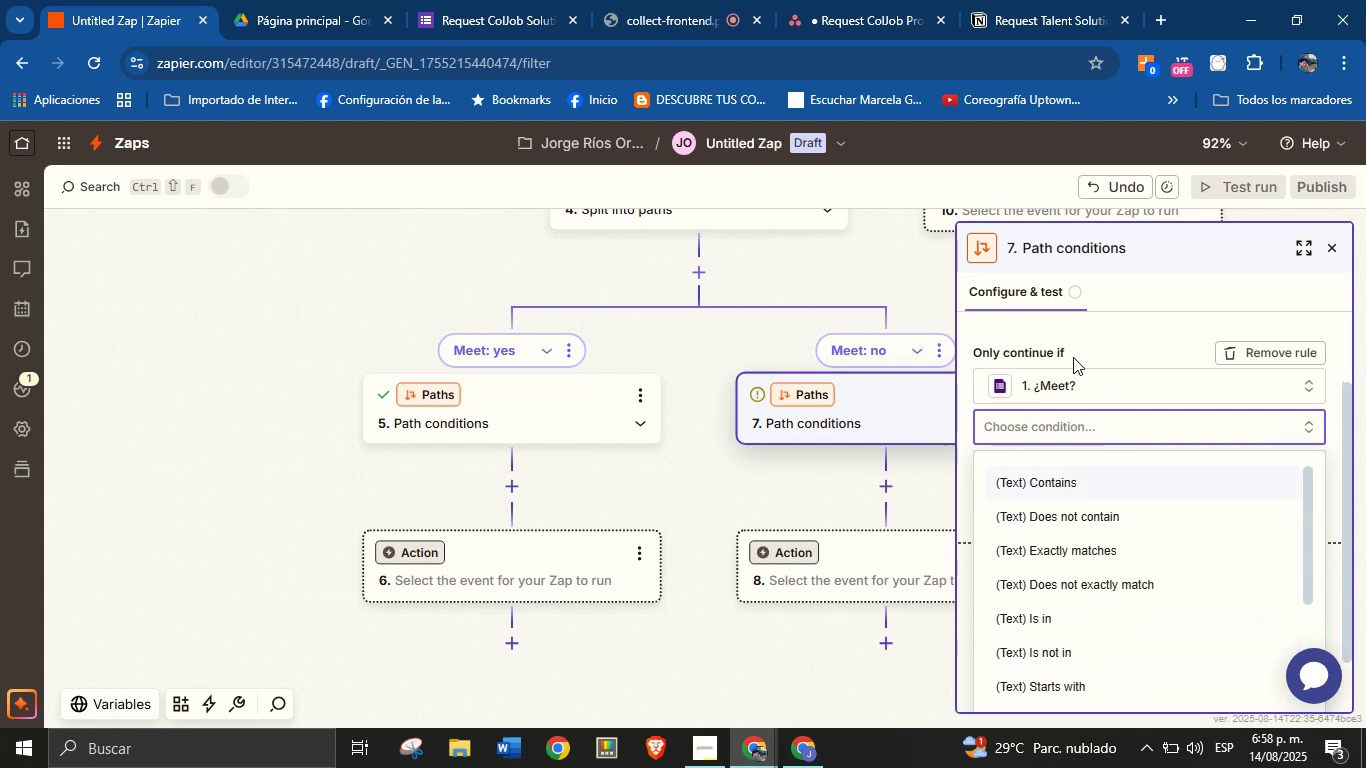 
scroll: coordinate [1168, 528], scroll_direction: down, amount: 8.0
 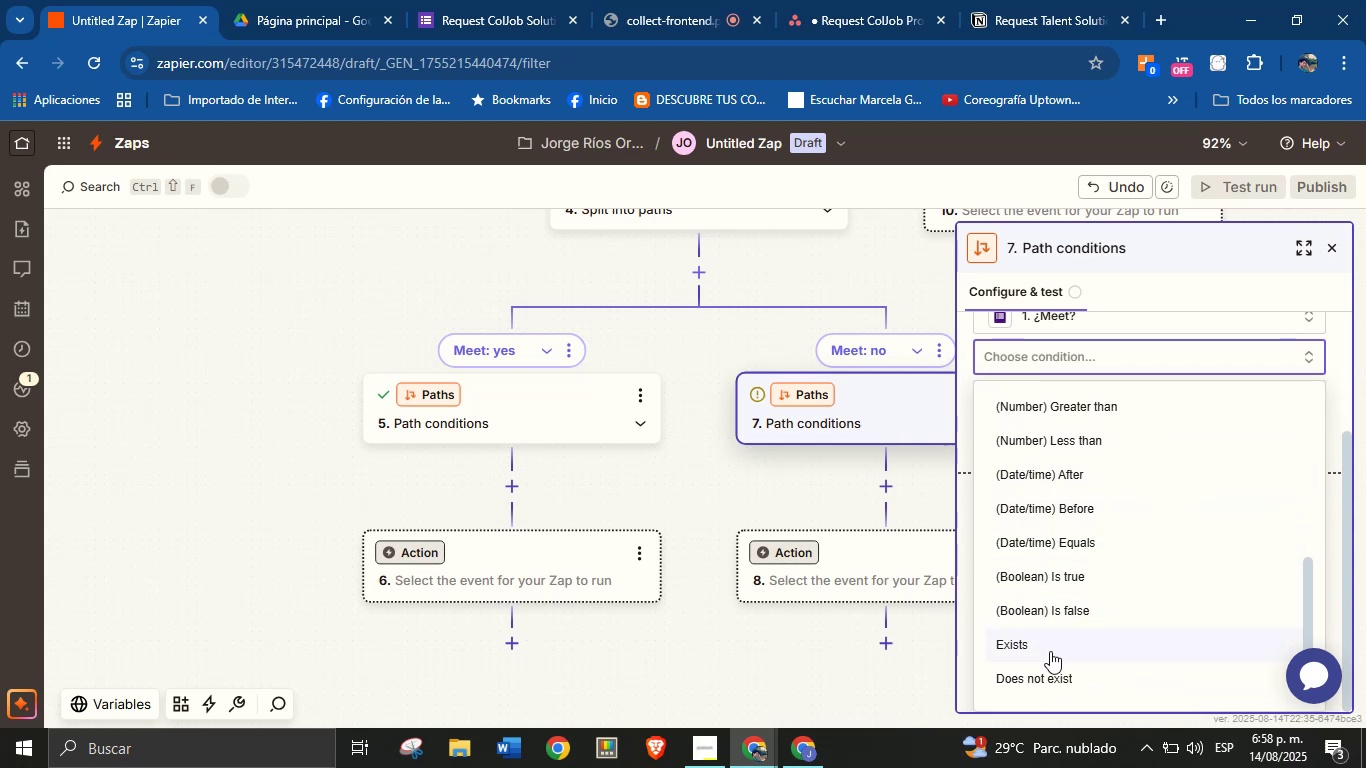 
left_click([1050, 672])
 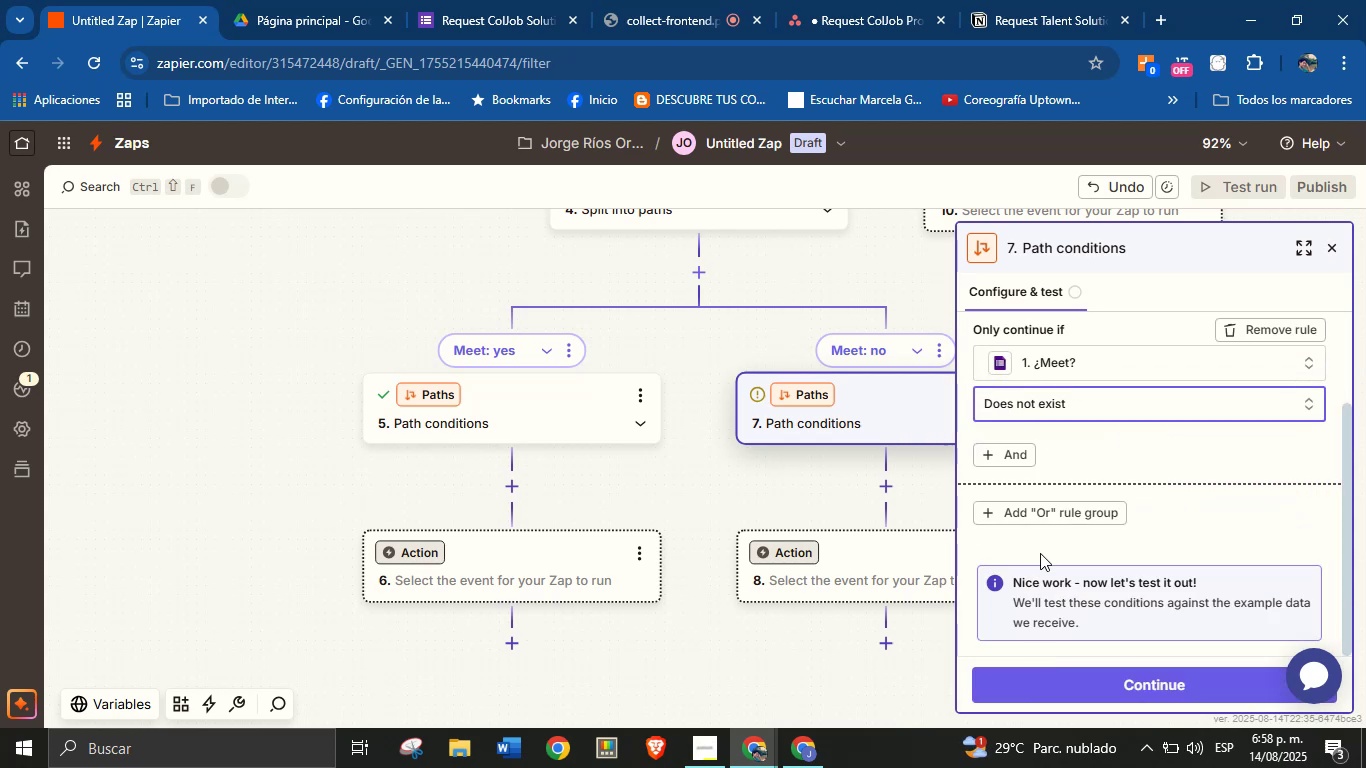 
scroll: coordinate [1129, 481], scroll_direction: down, amount: 3.0
 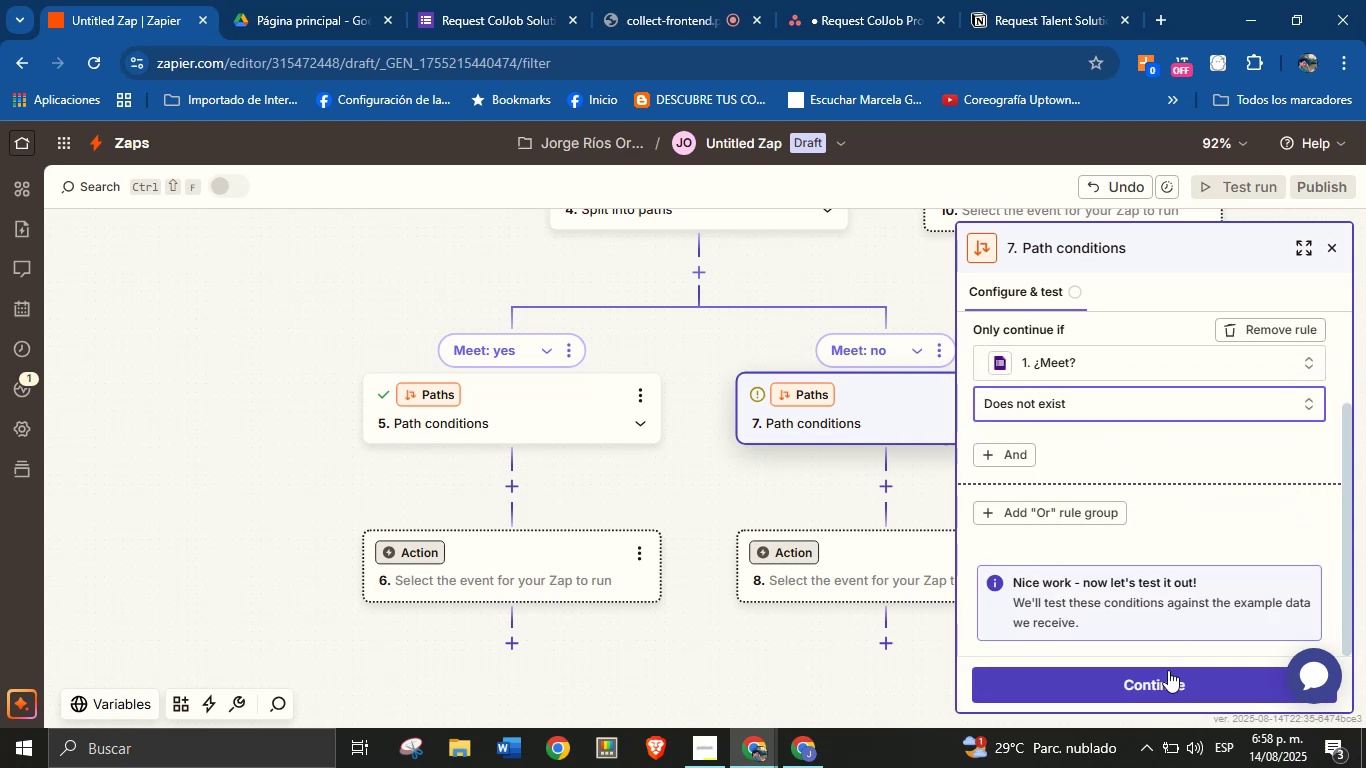 
left_click([1166, 683])
 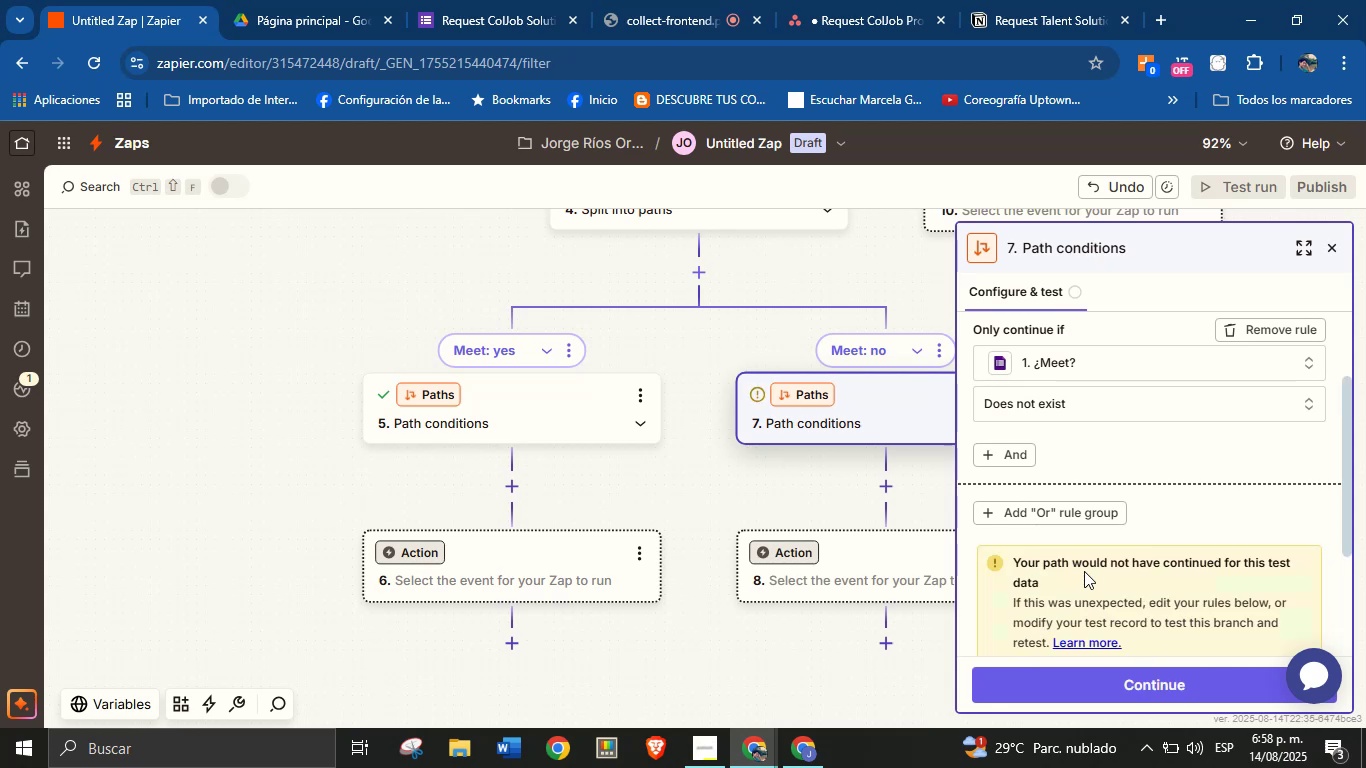 
scroll: coordinate [1062, 480], scroll_direction: down, amount: 5.0
 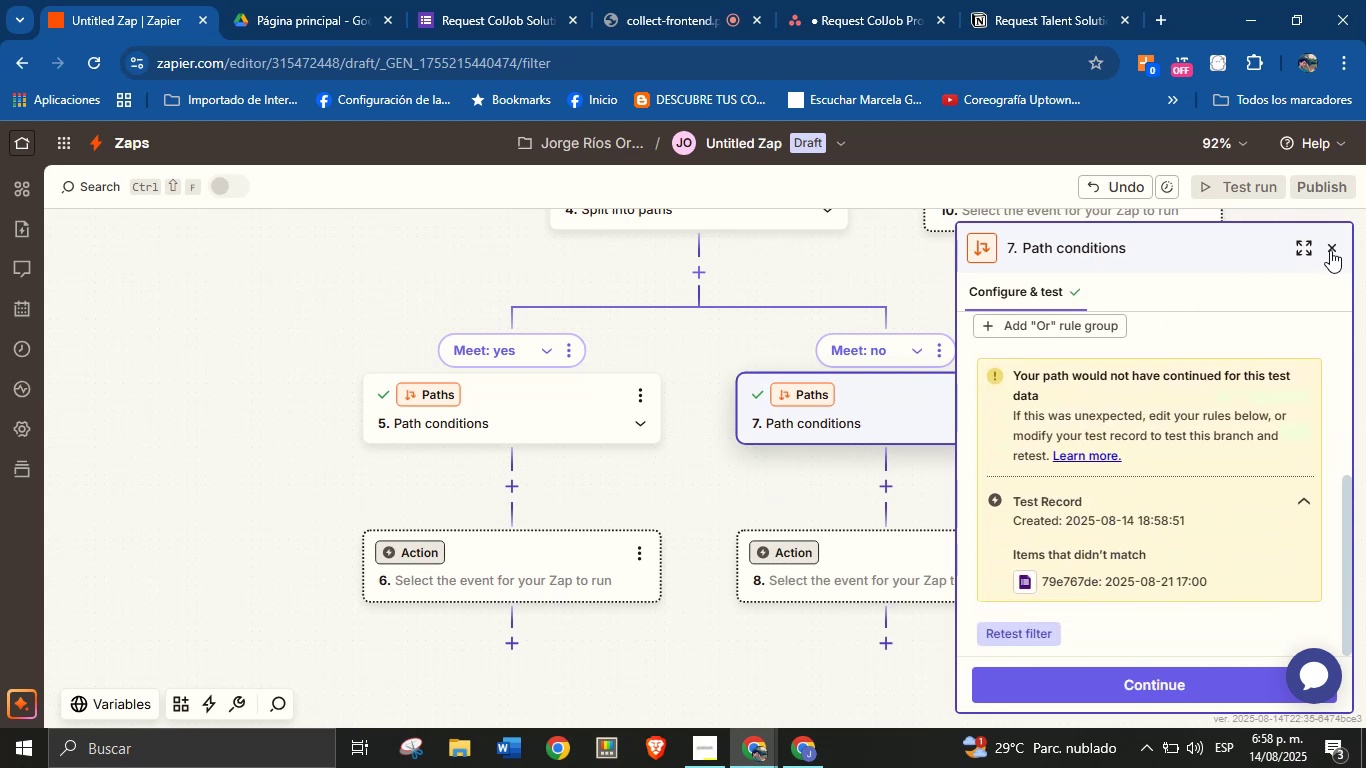 
wait(6.25)
 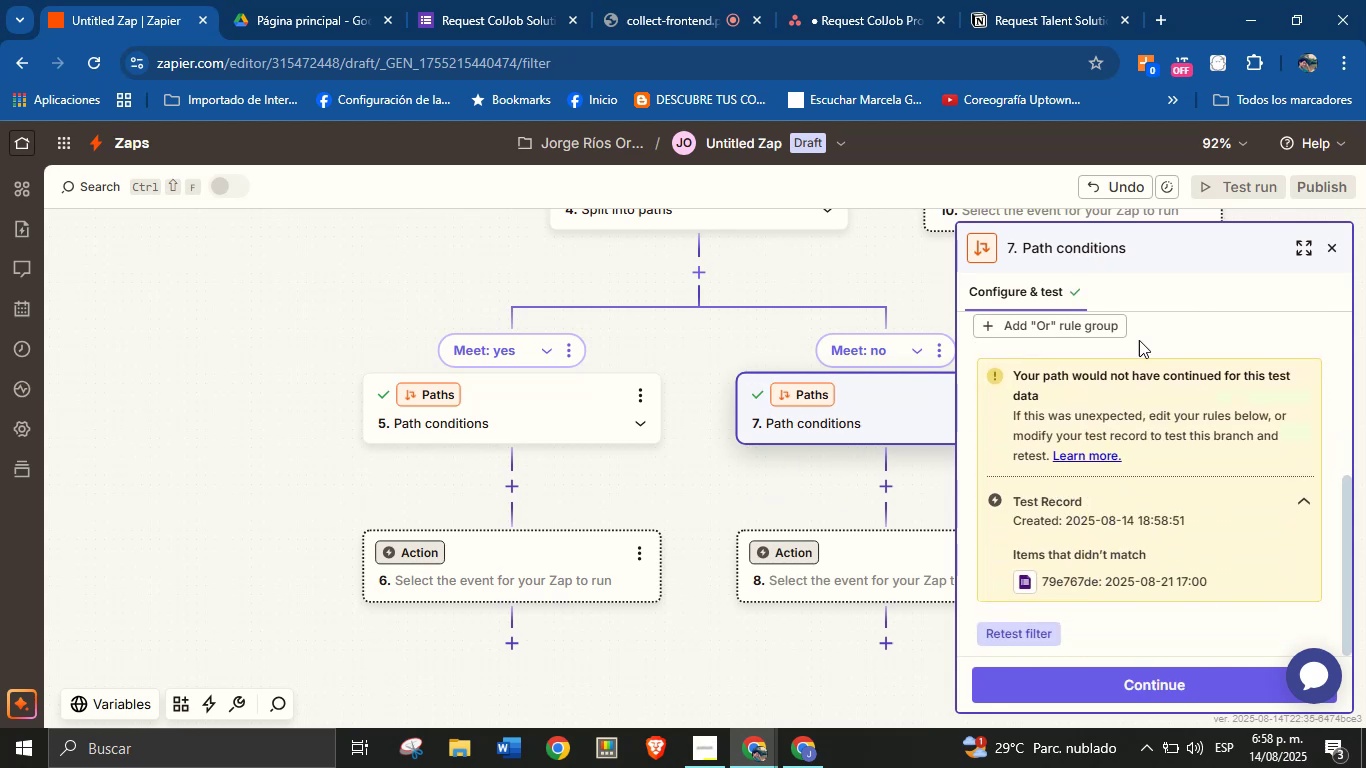 
left_click([1330, 250])
 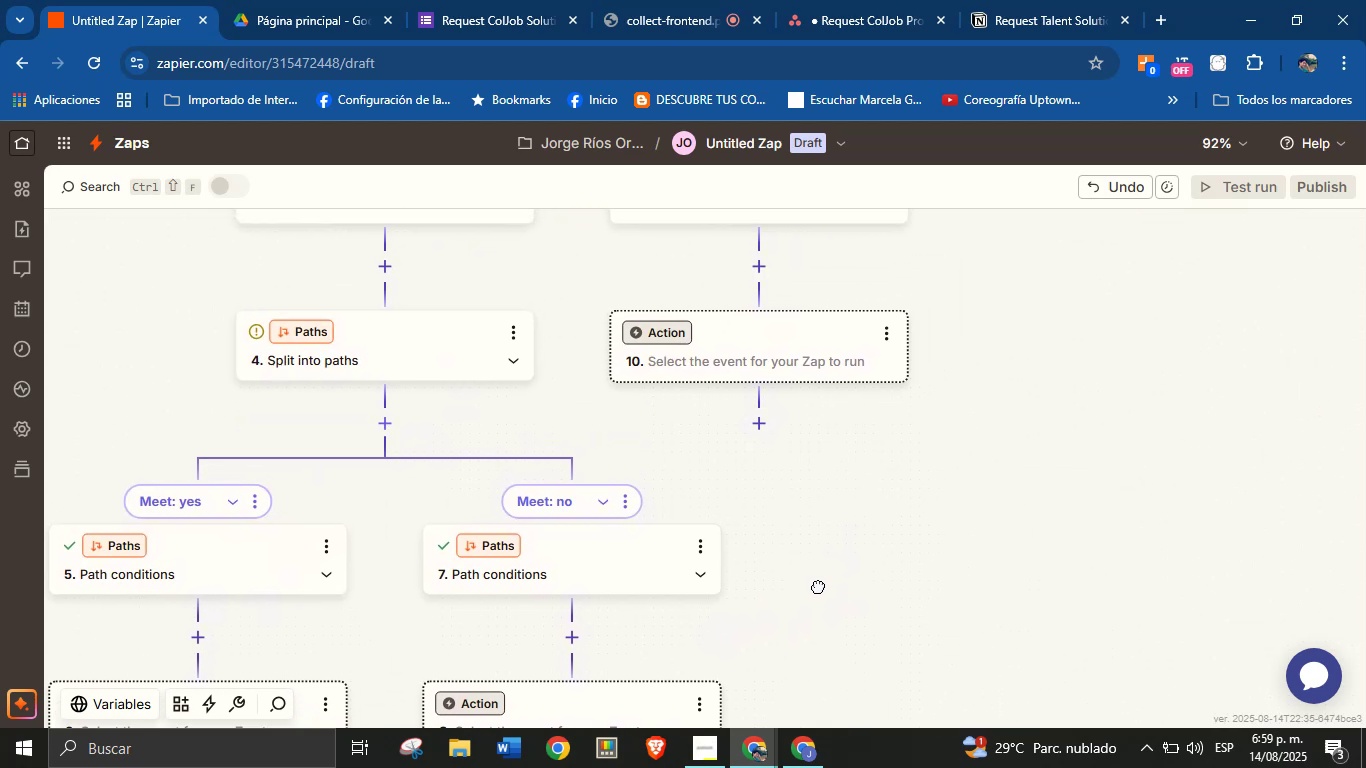 
wait(6.89)
 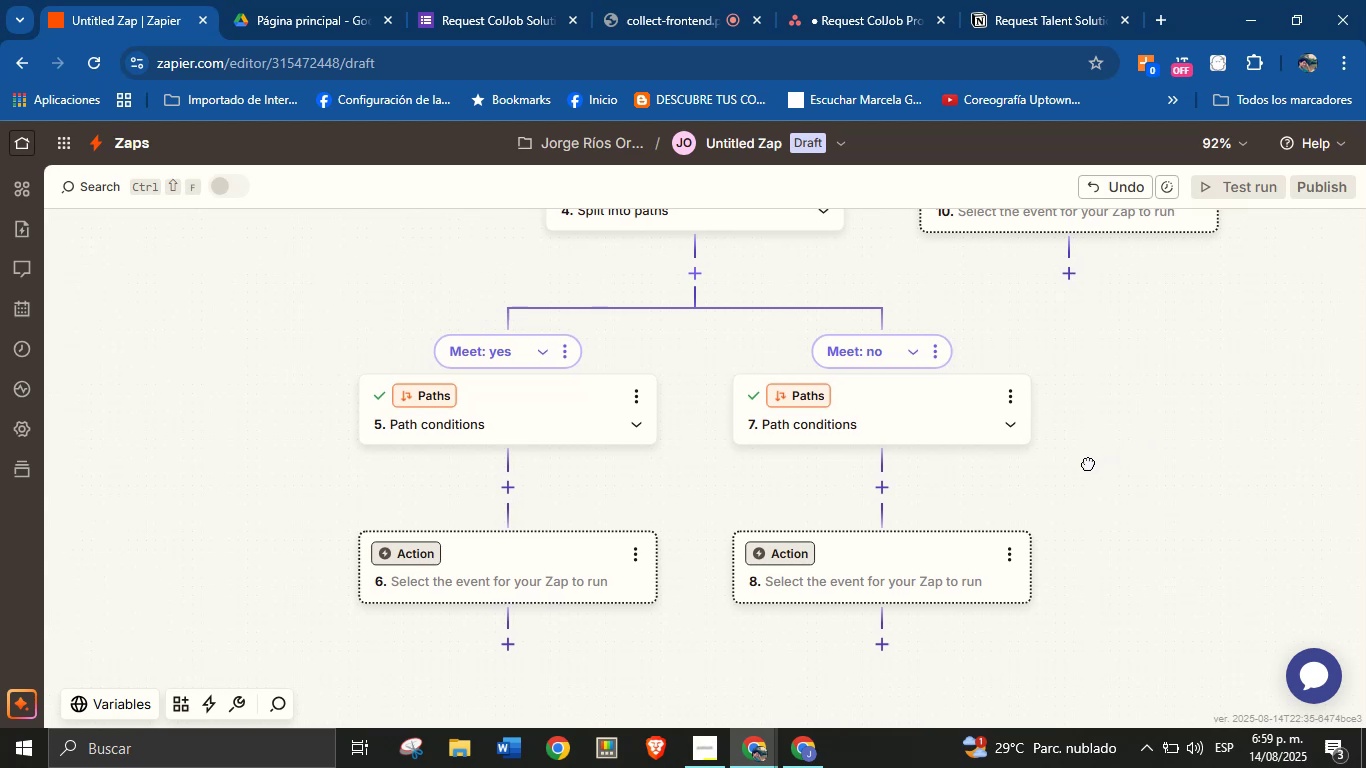 
left_click([660, 361])
 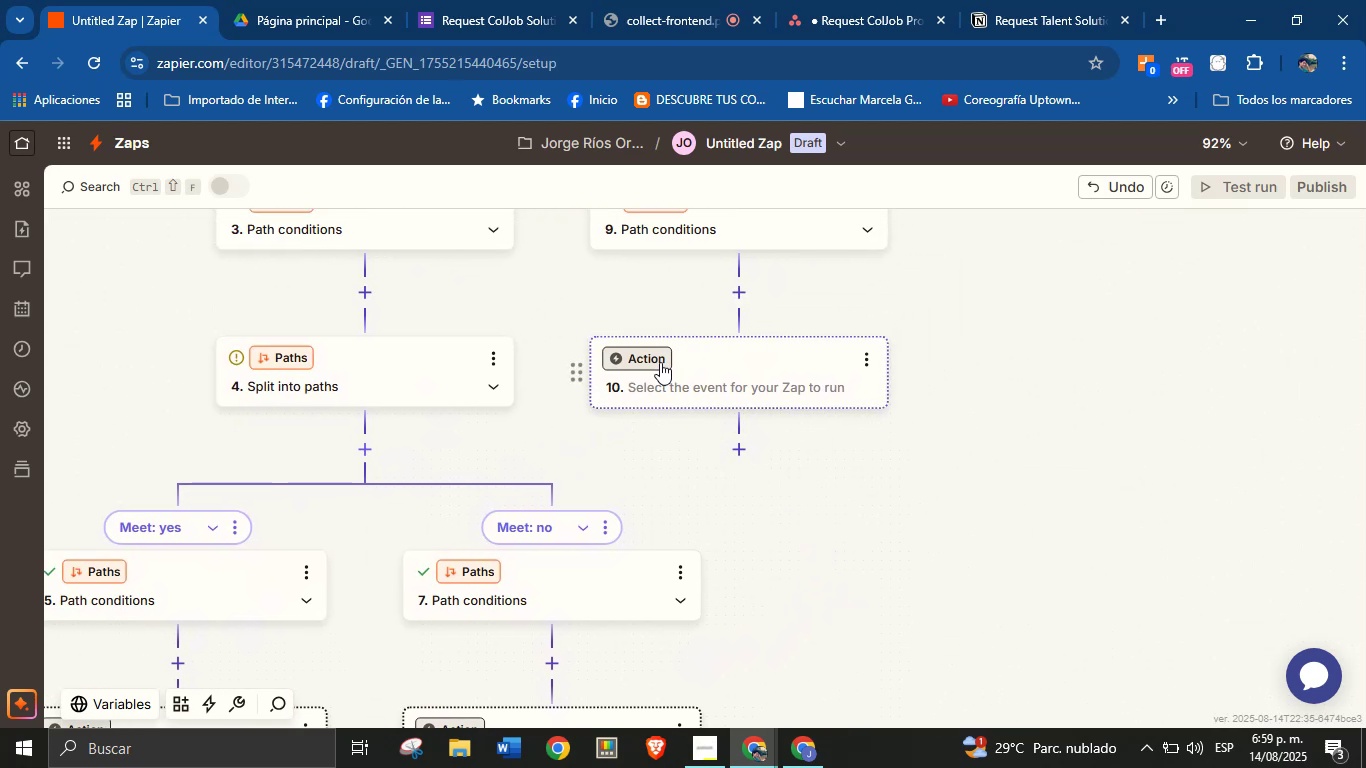 
mouse_move([681, 400])
 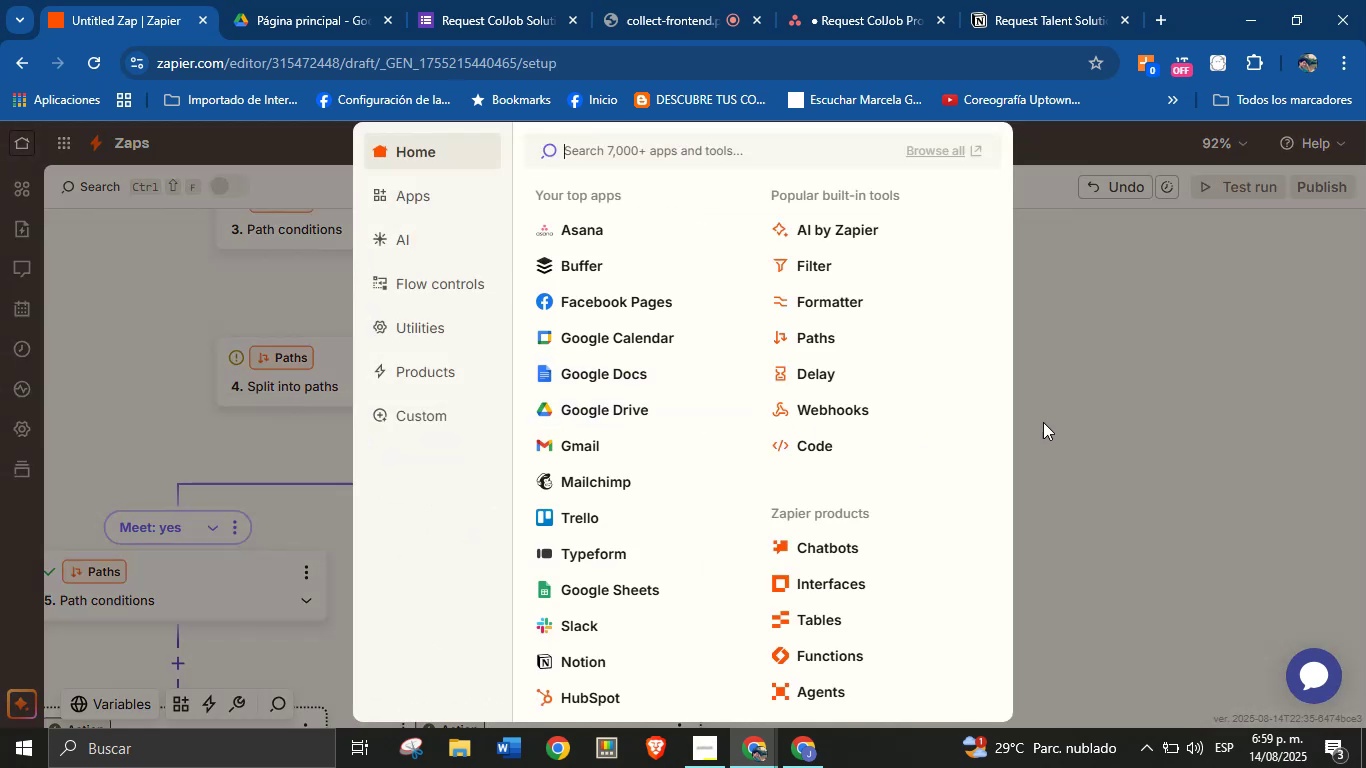 
left_click([1048, 418])
 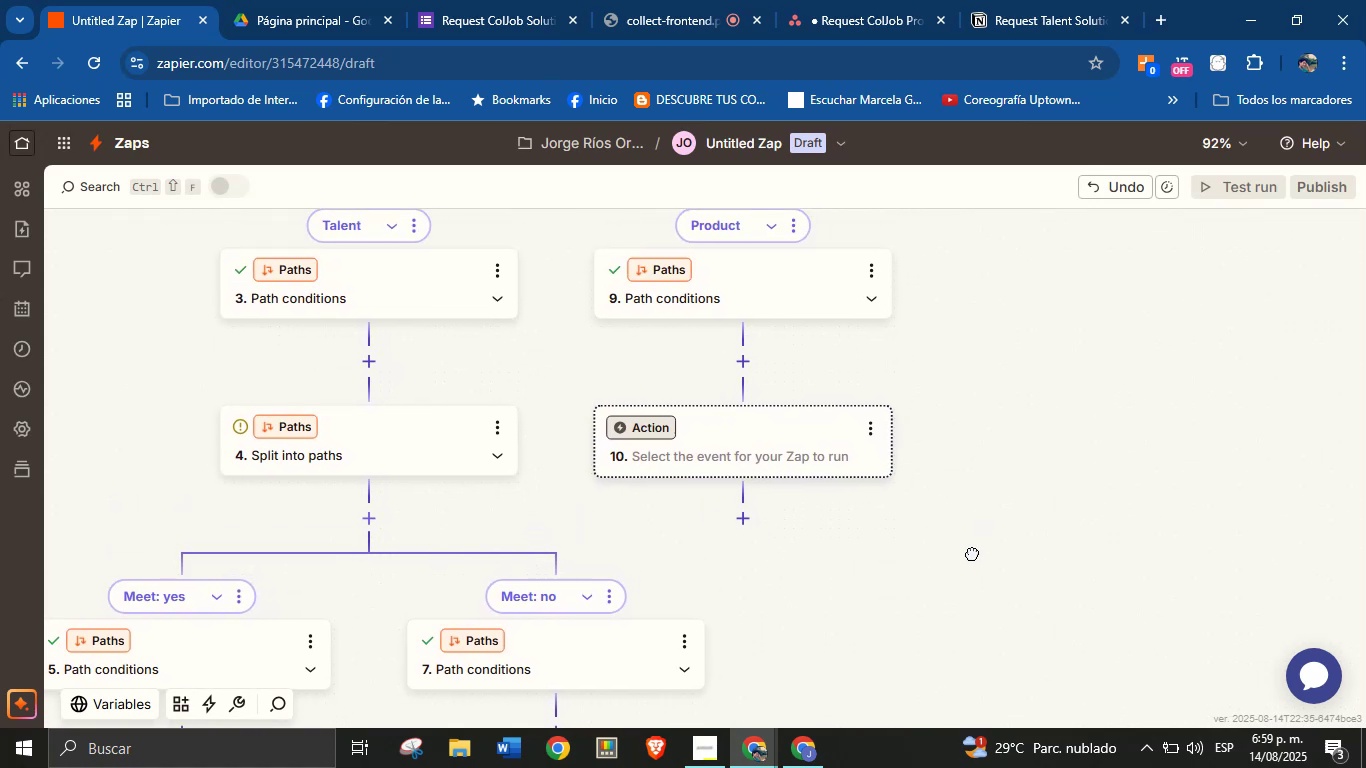 
left_click([657, 427])
 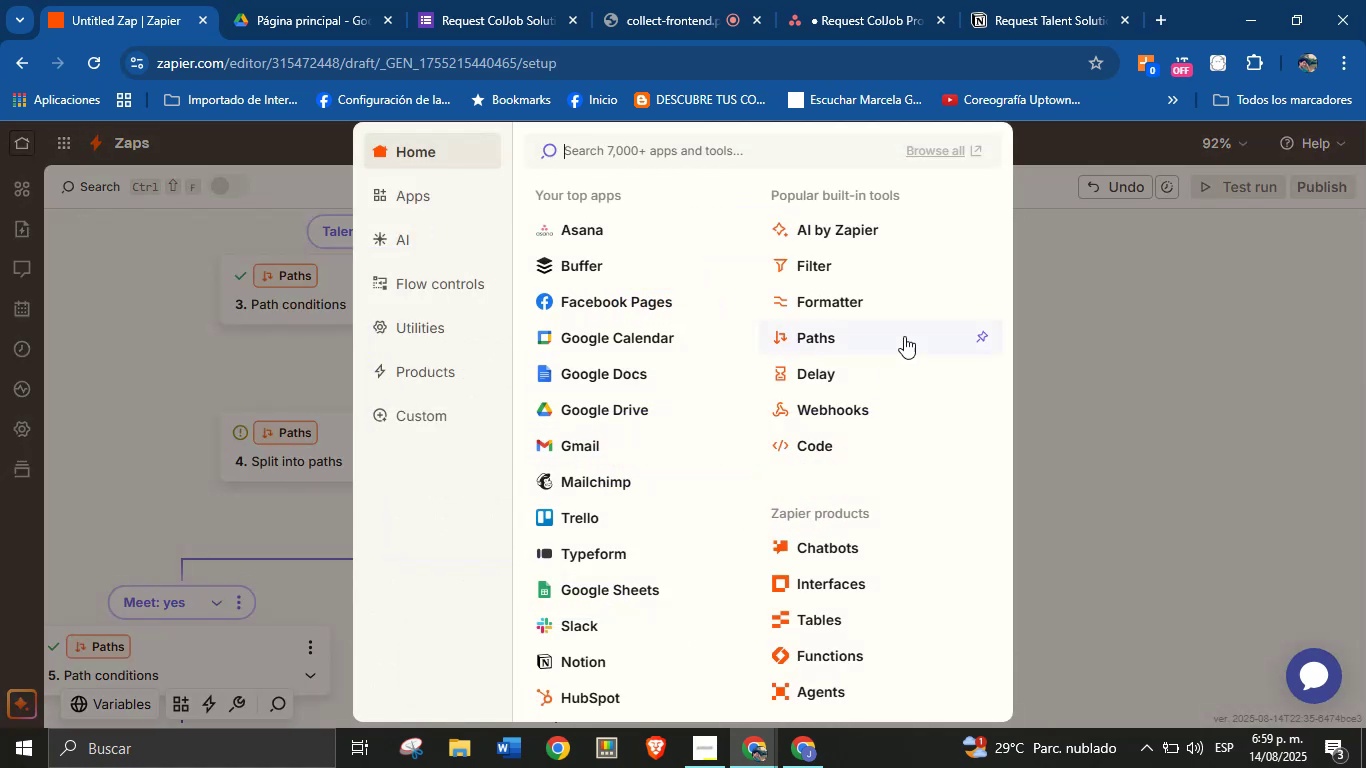 
left_click([1090, 396])
 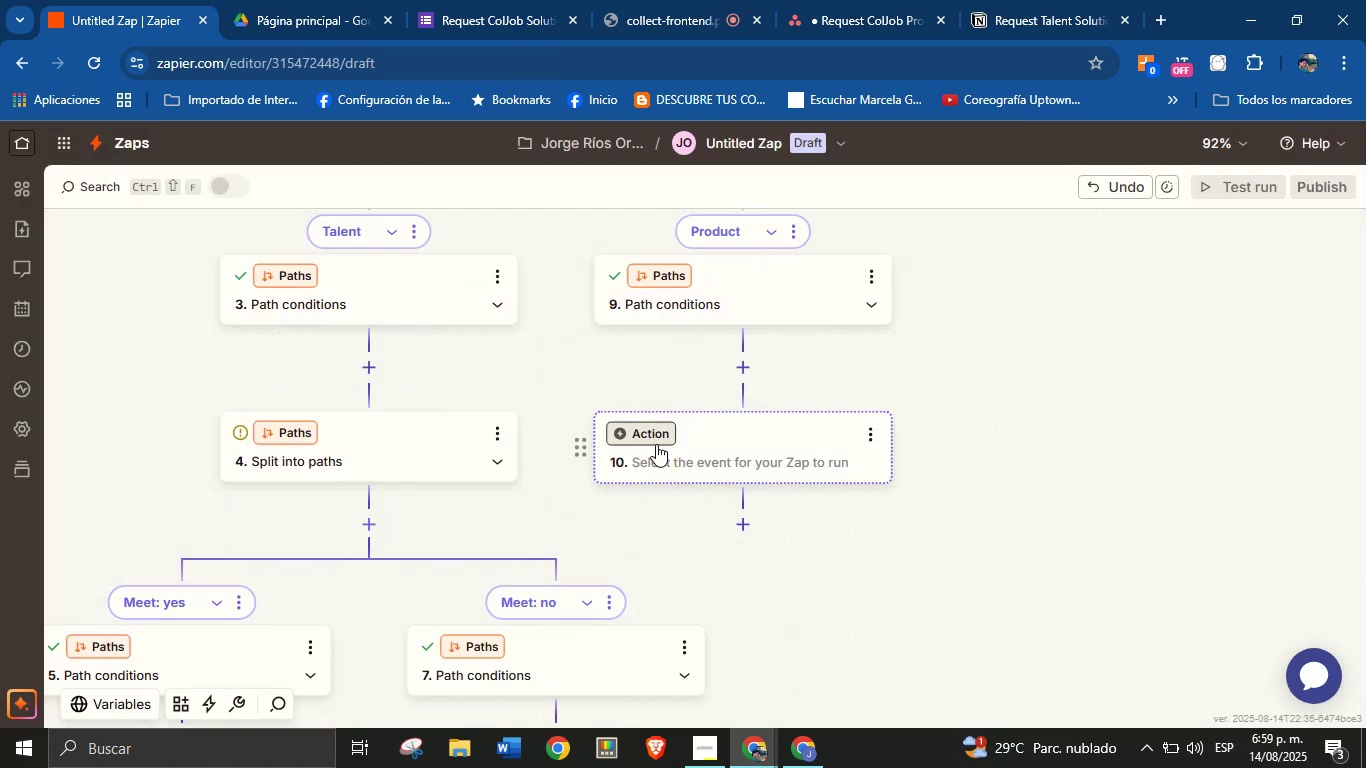 
left_click([656, 439])
 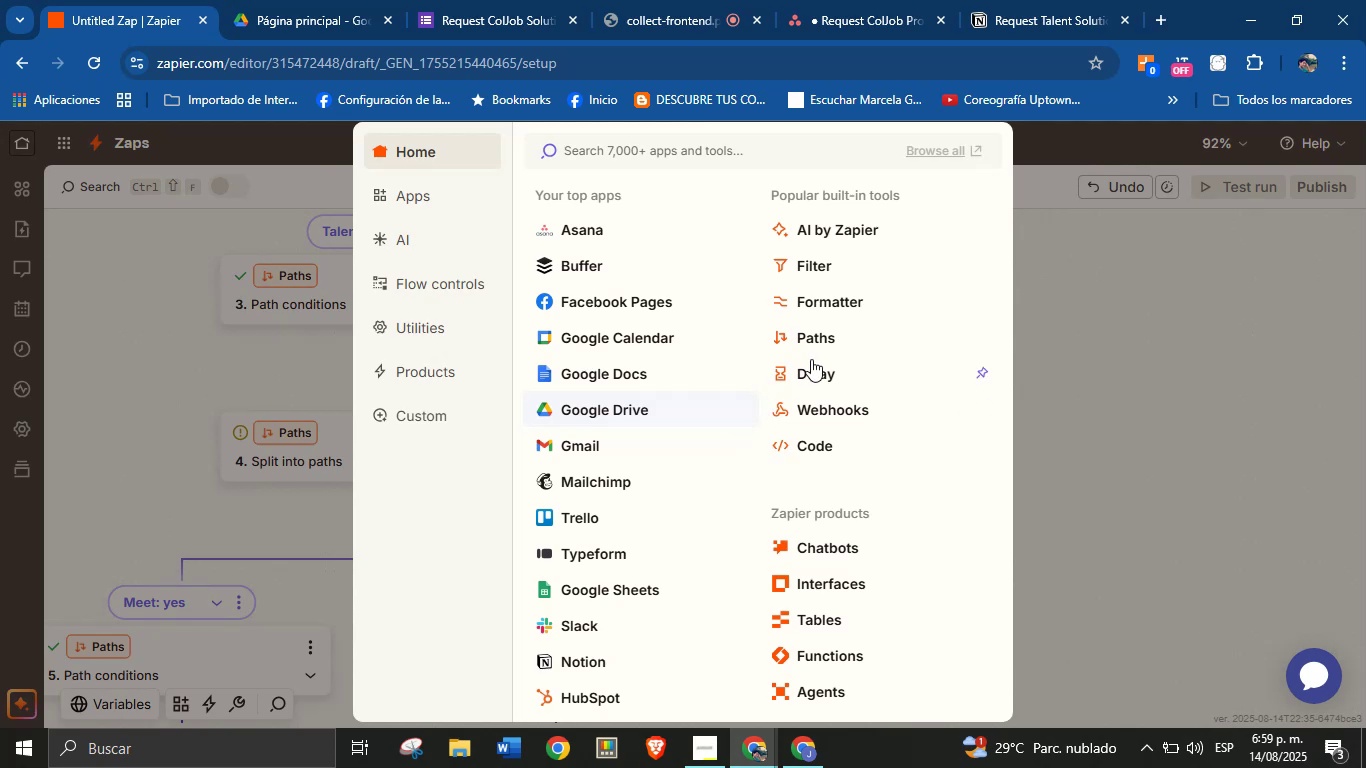 
left_click([832, 339])
 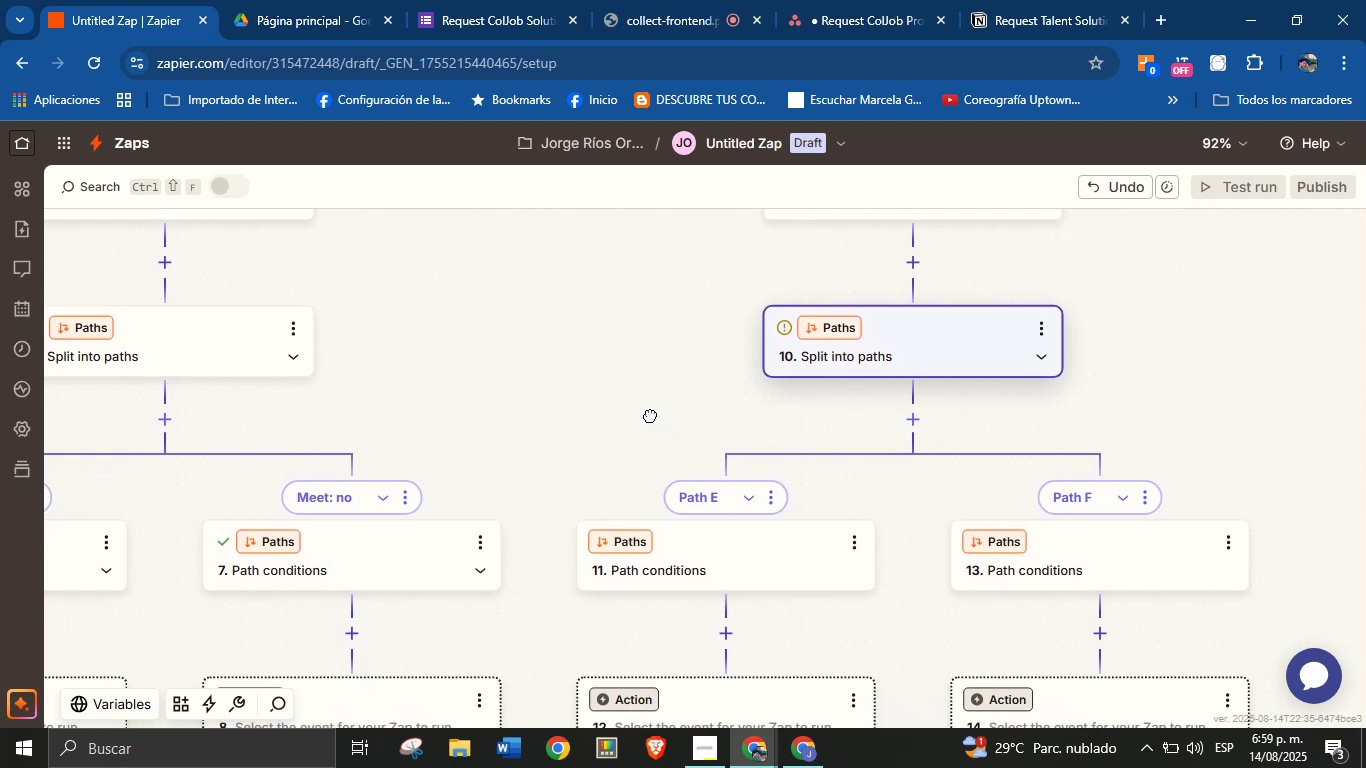 
wait(15.34)
 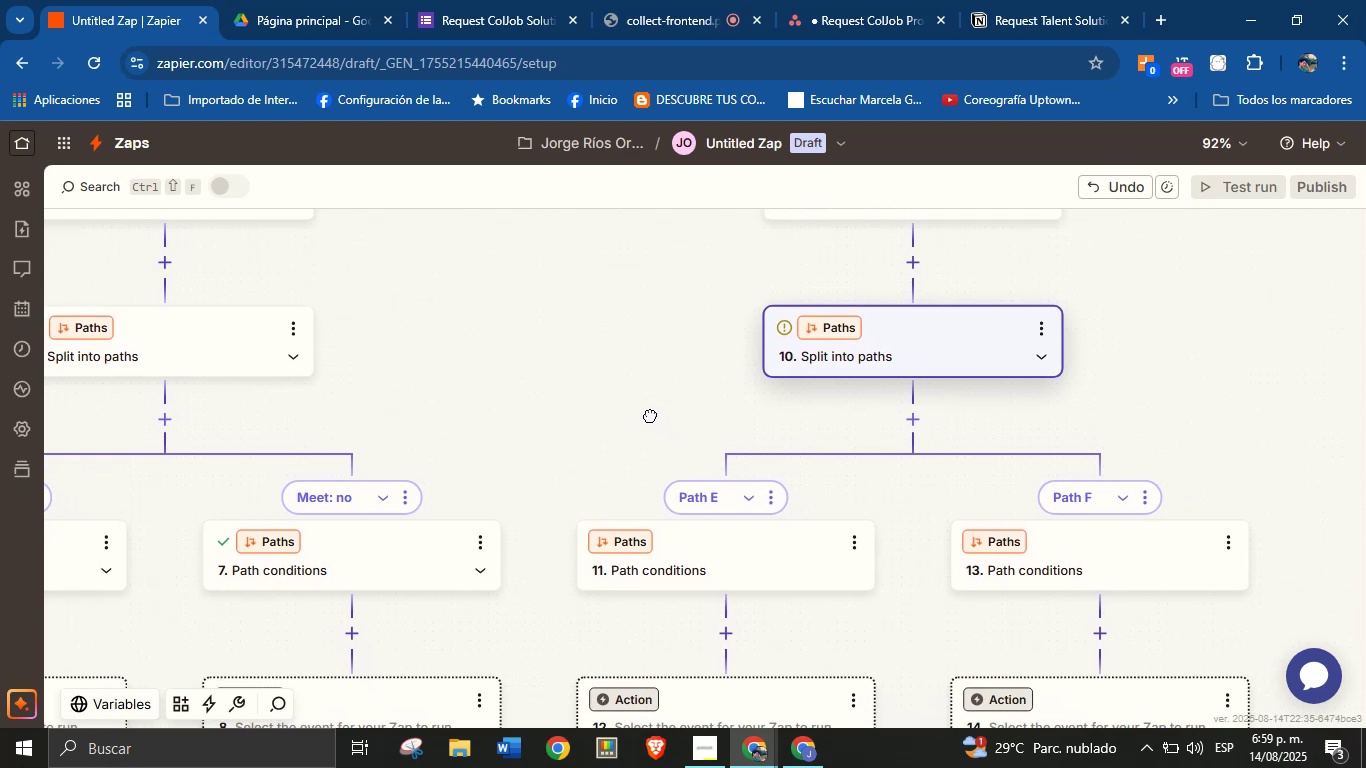 
left_click([711, 462])
 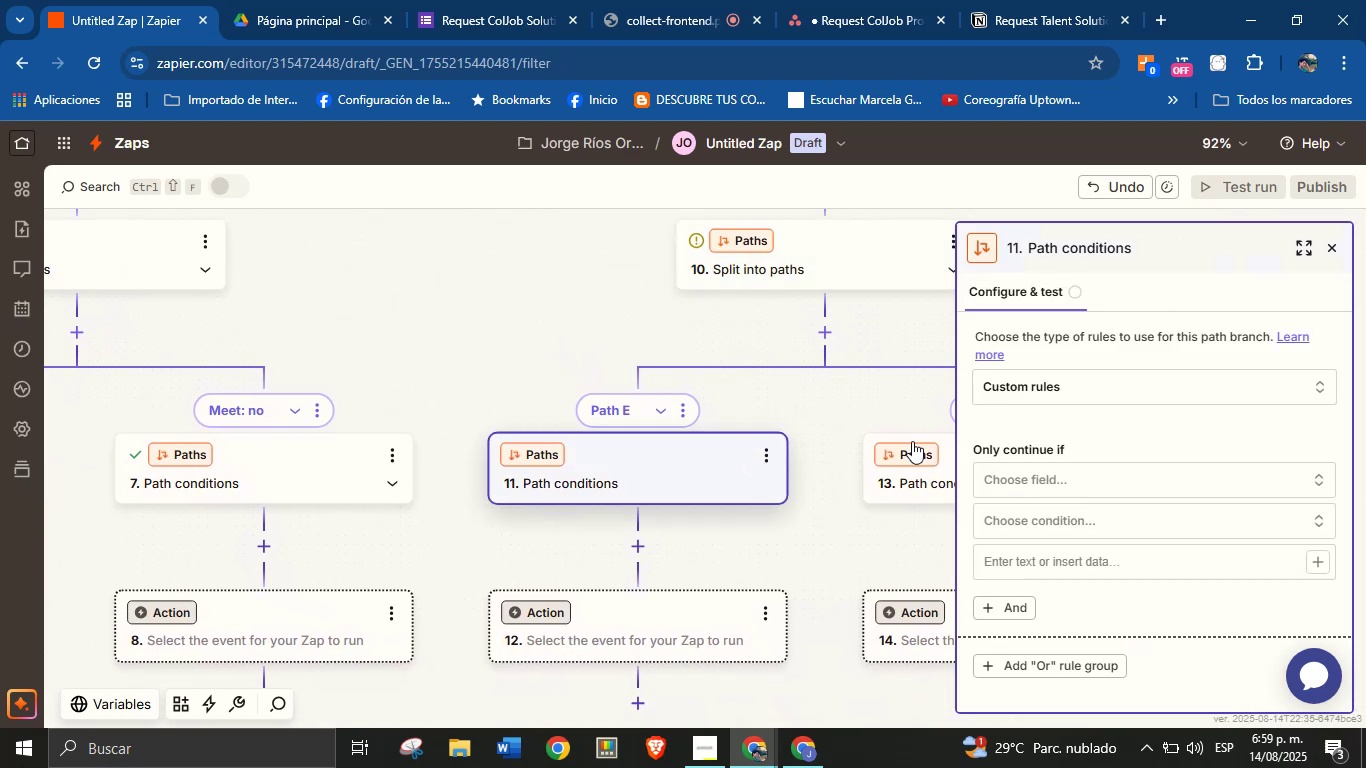 
left_click([1034, 475])
 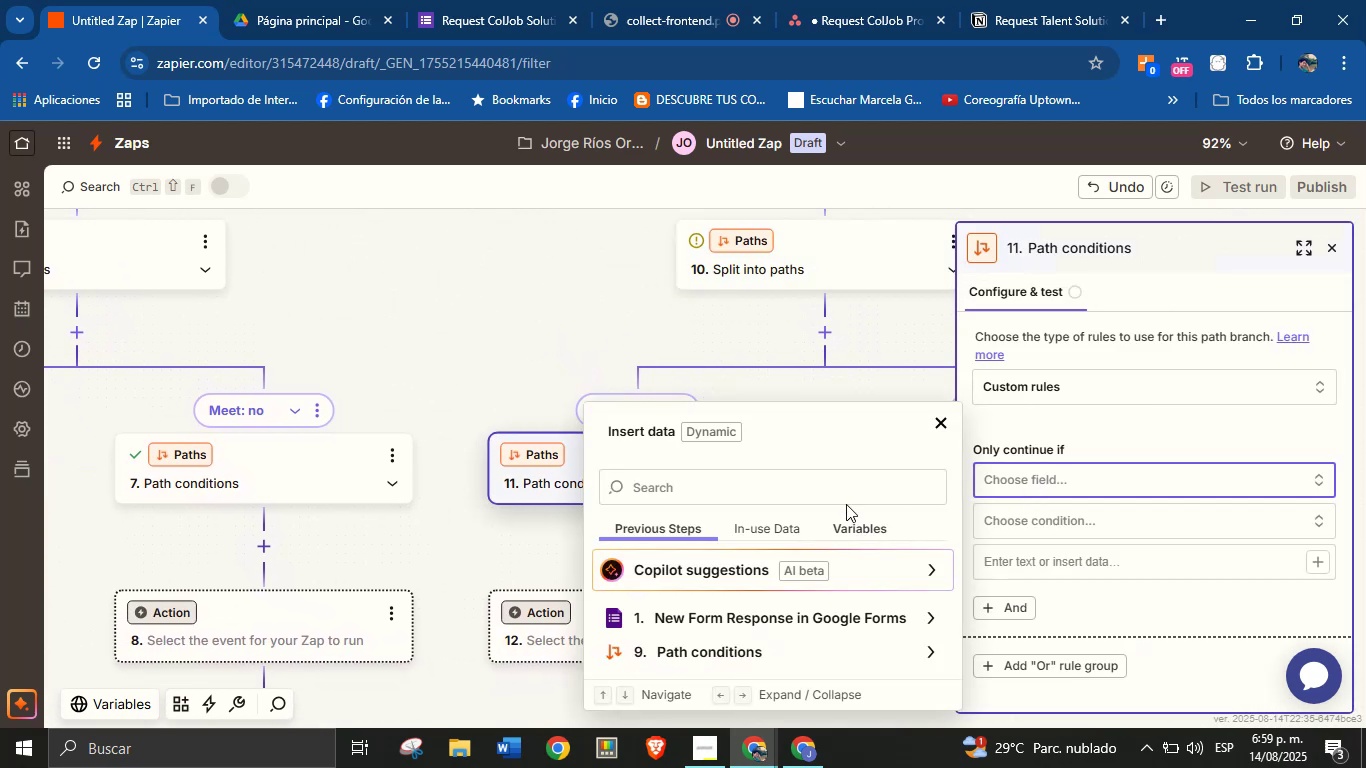 
left_click([837, 487])
 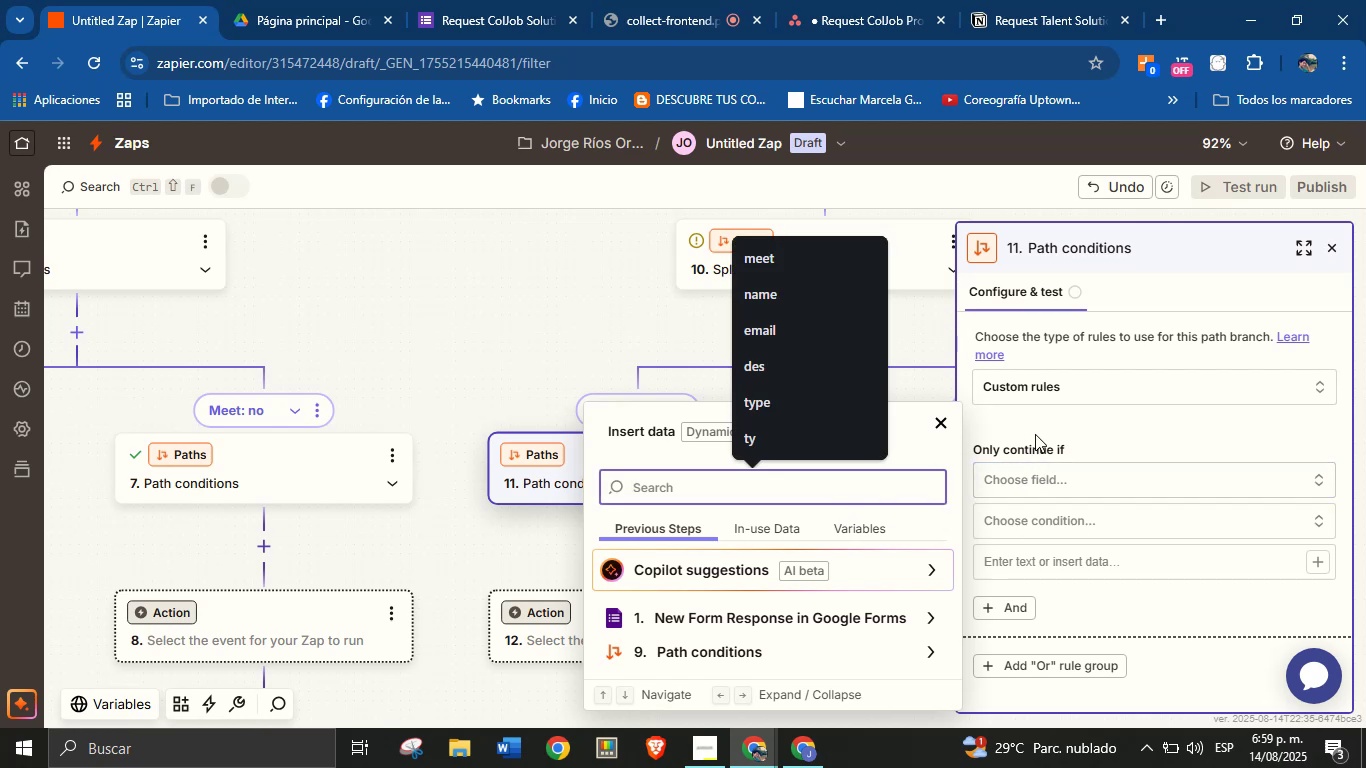 
left_click([1043, 476])
 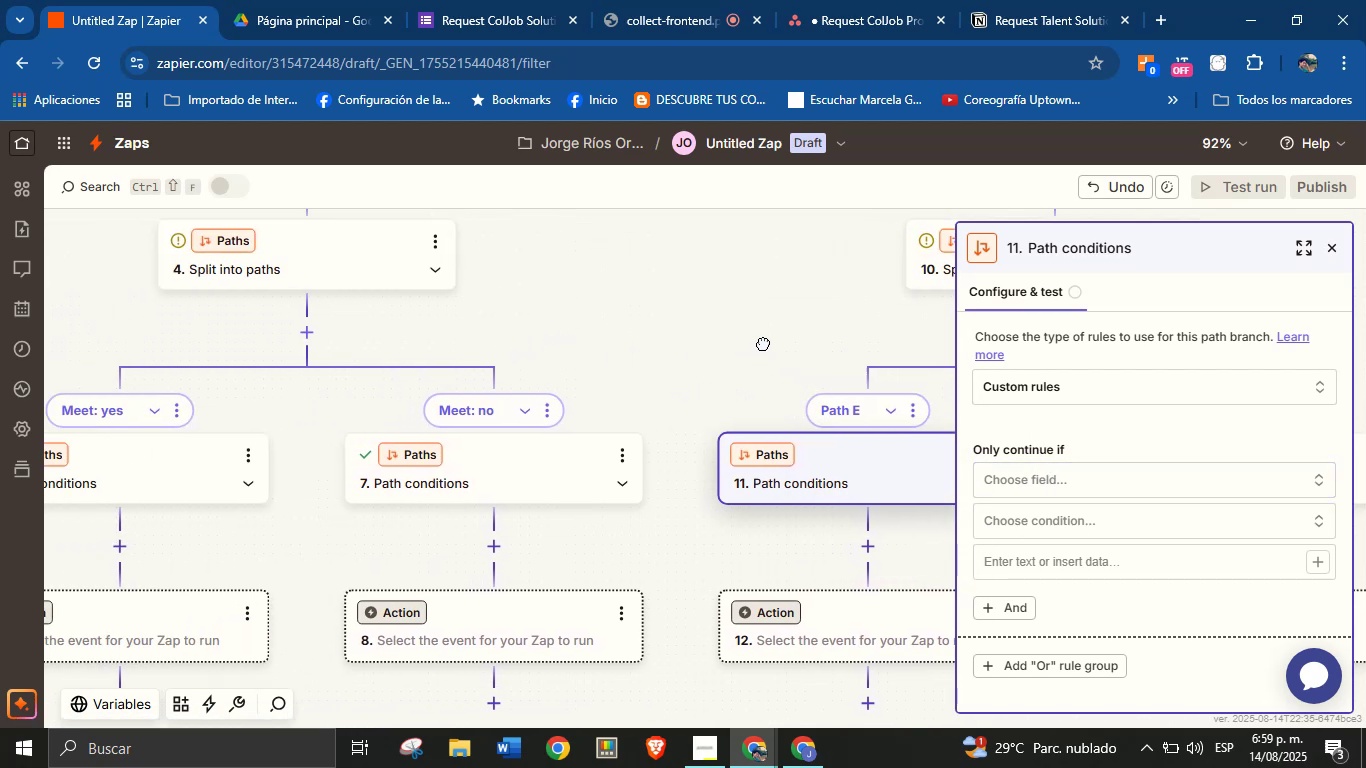 
wait(9.47)
 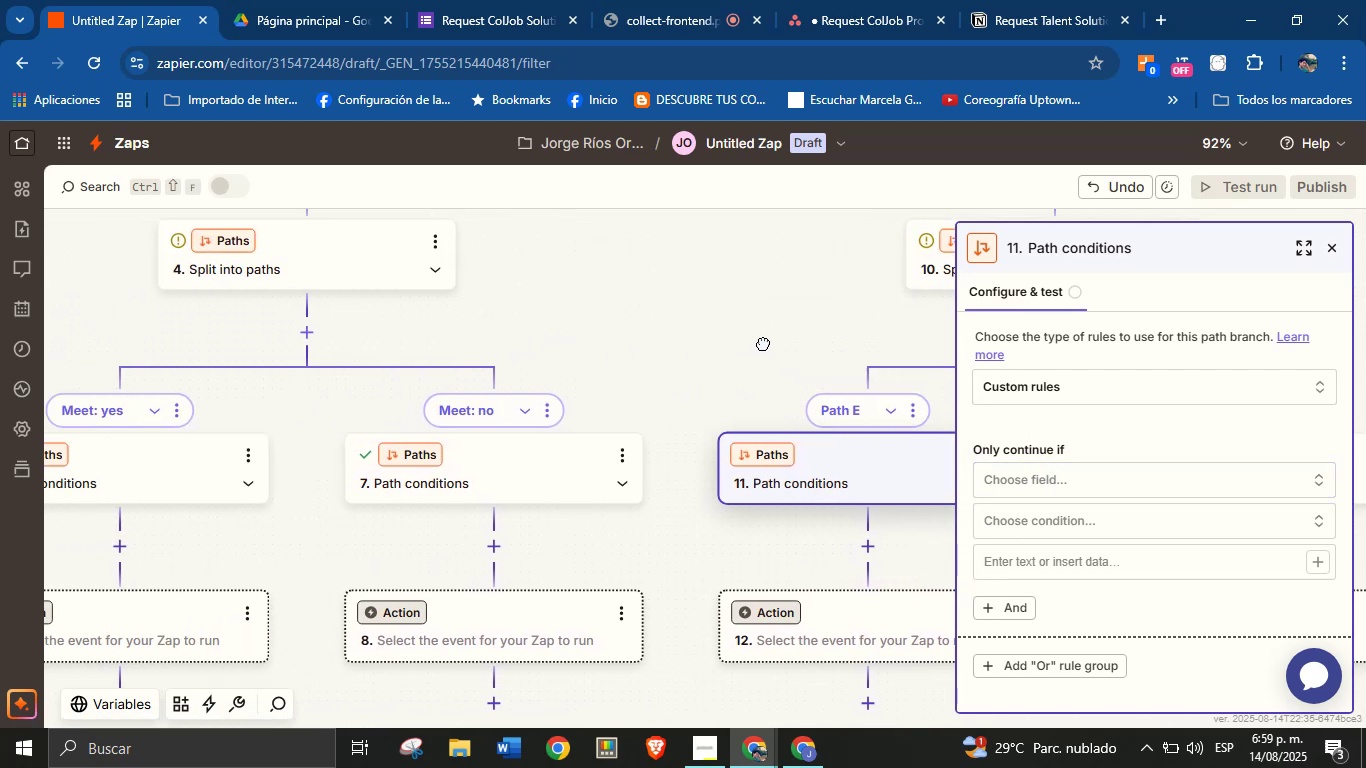 
left_click([802, 426])
 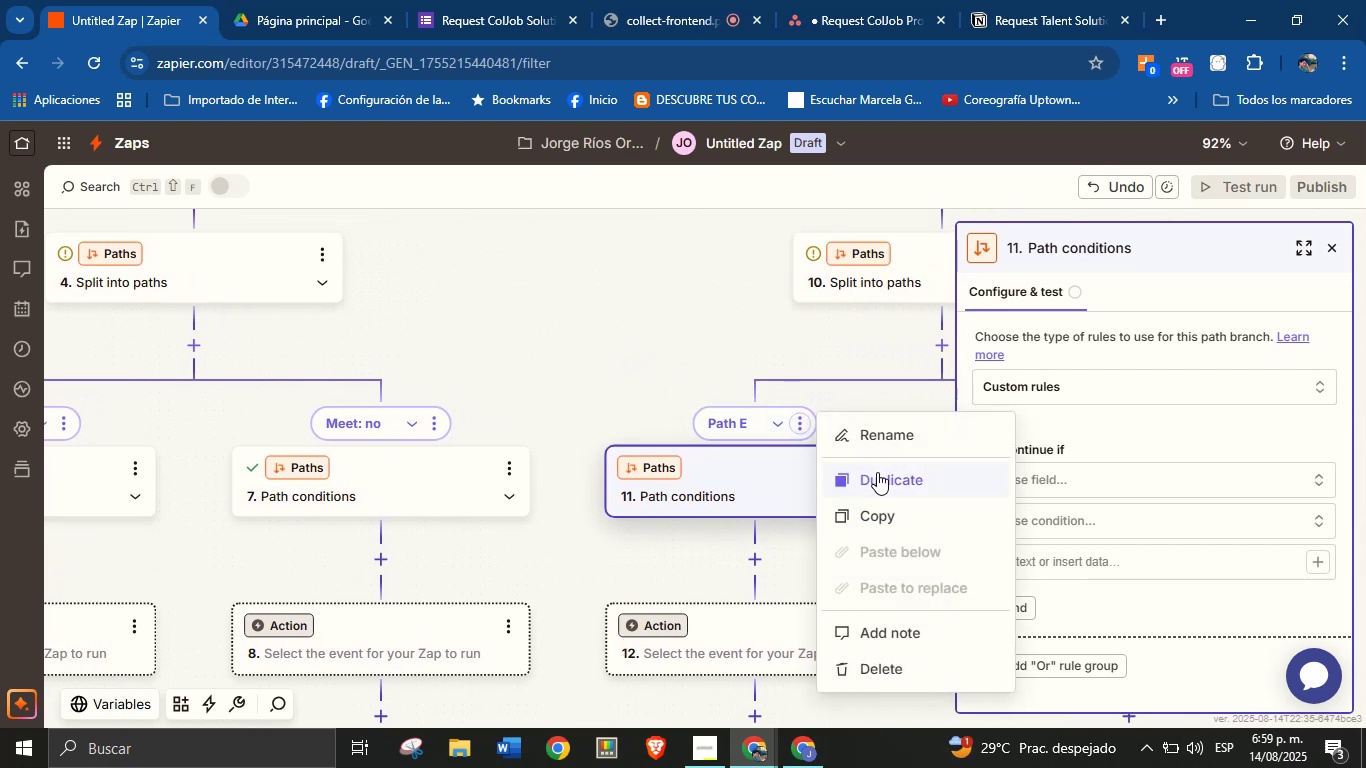 
left_click([887, 439])
 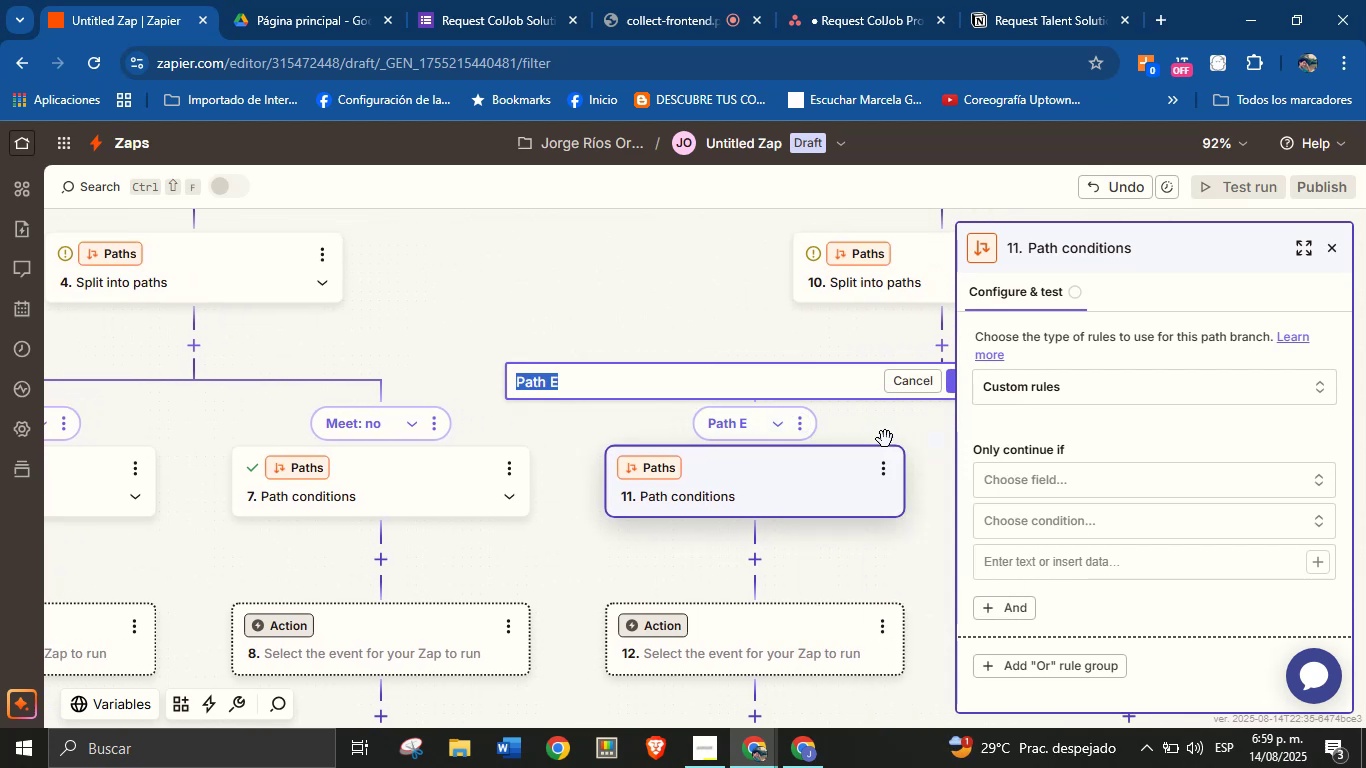 
type(Meet> yes)
 